 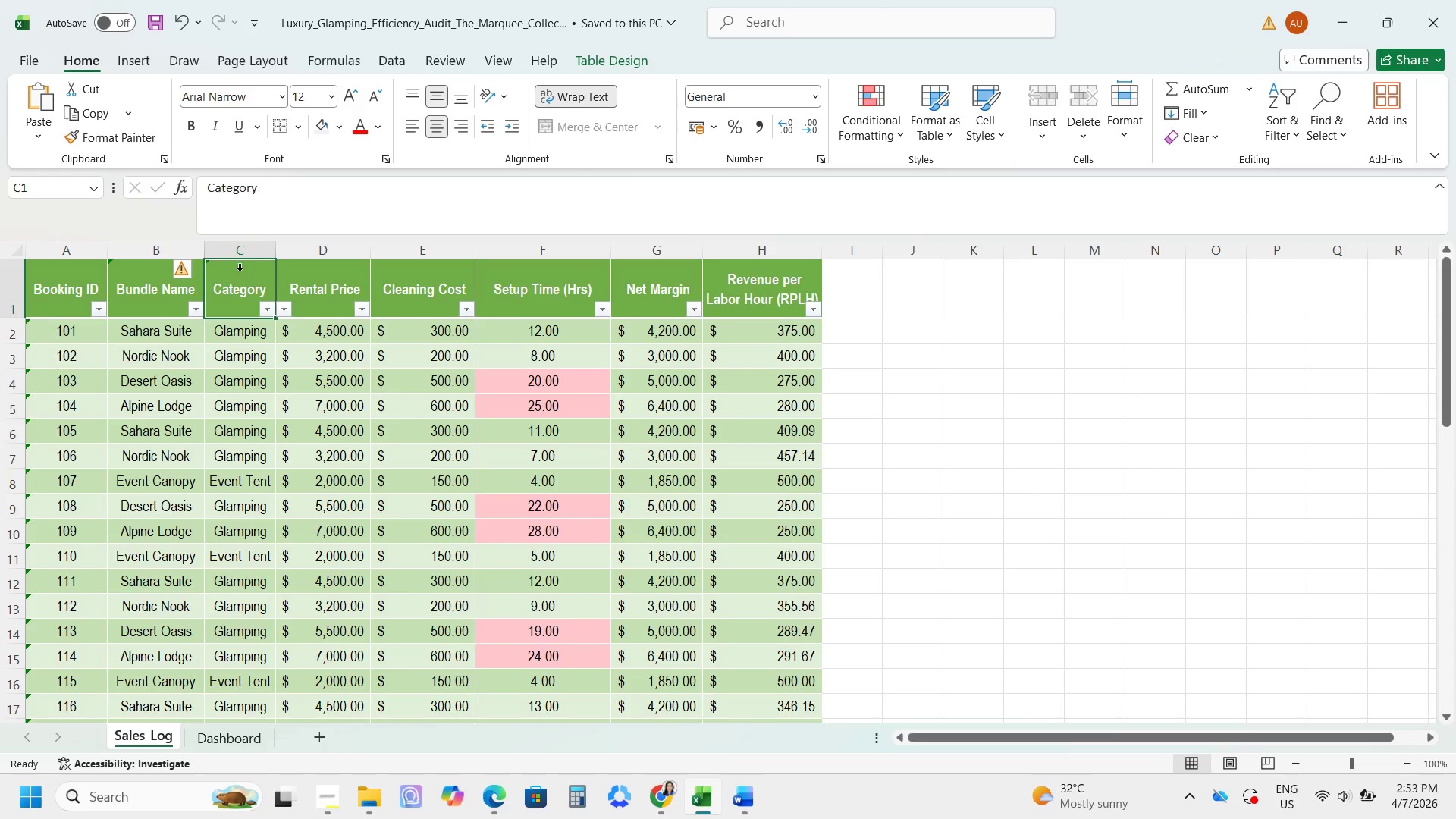 
left_click([206, 187])
 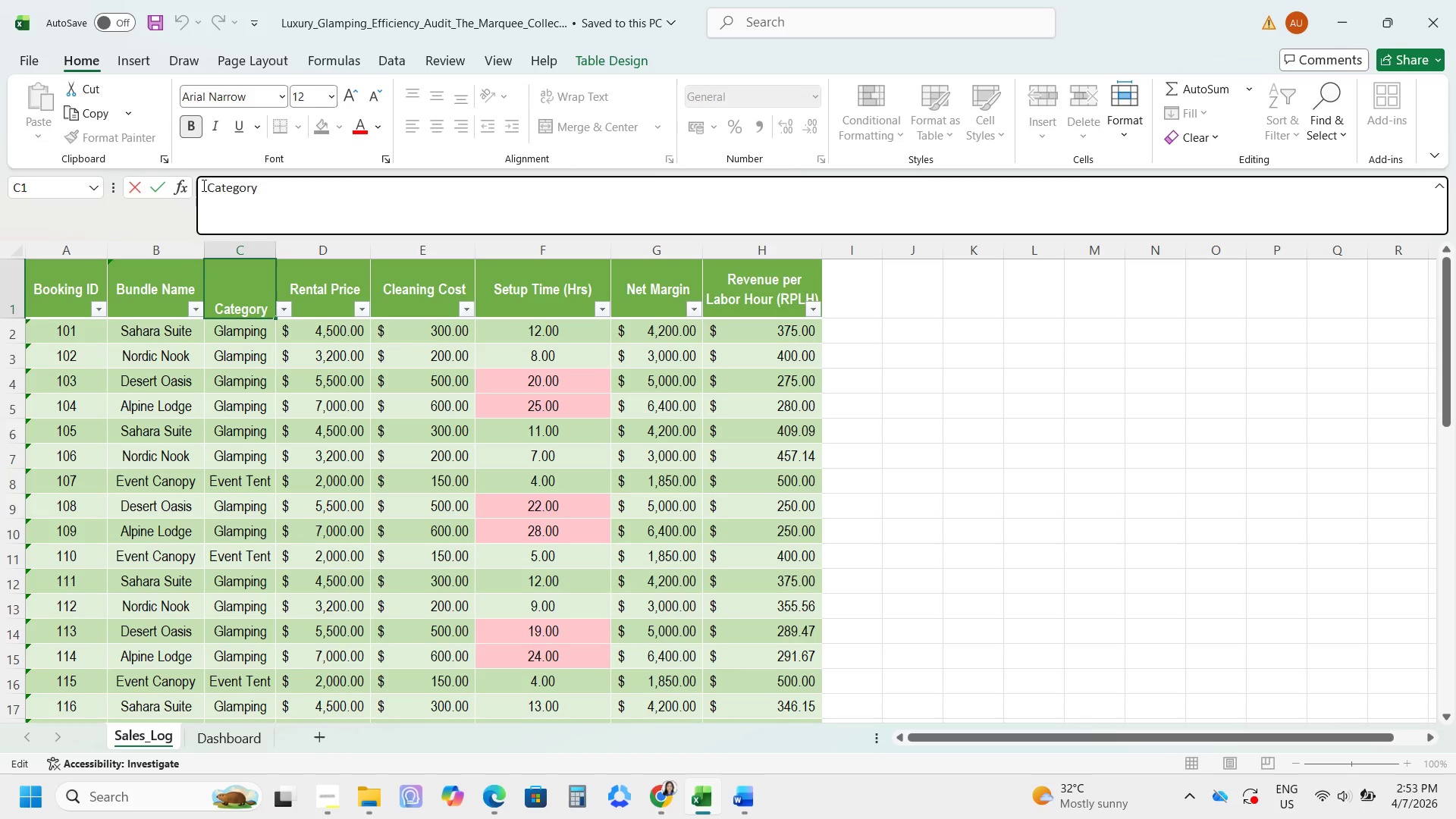 
type(Rental )
 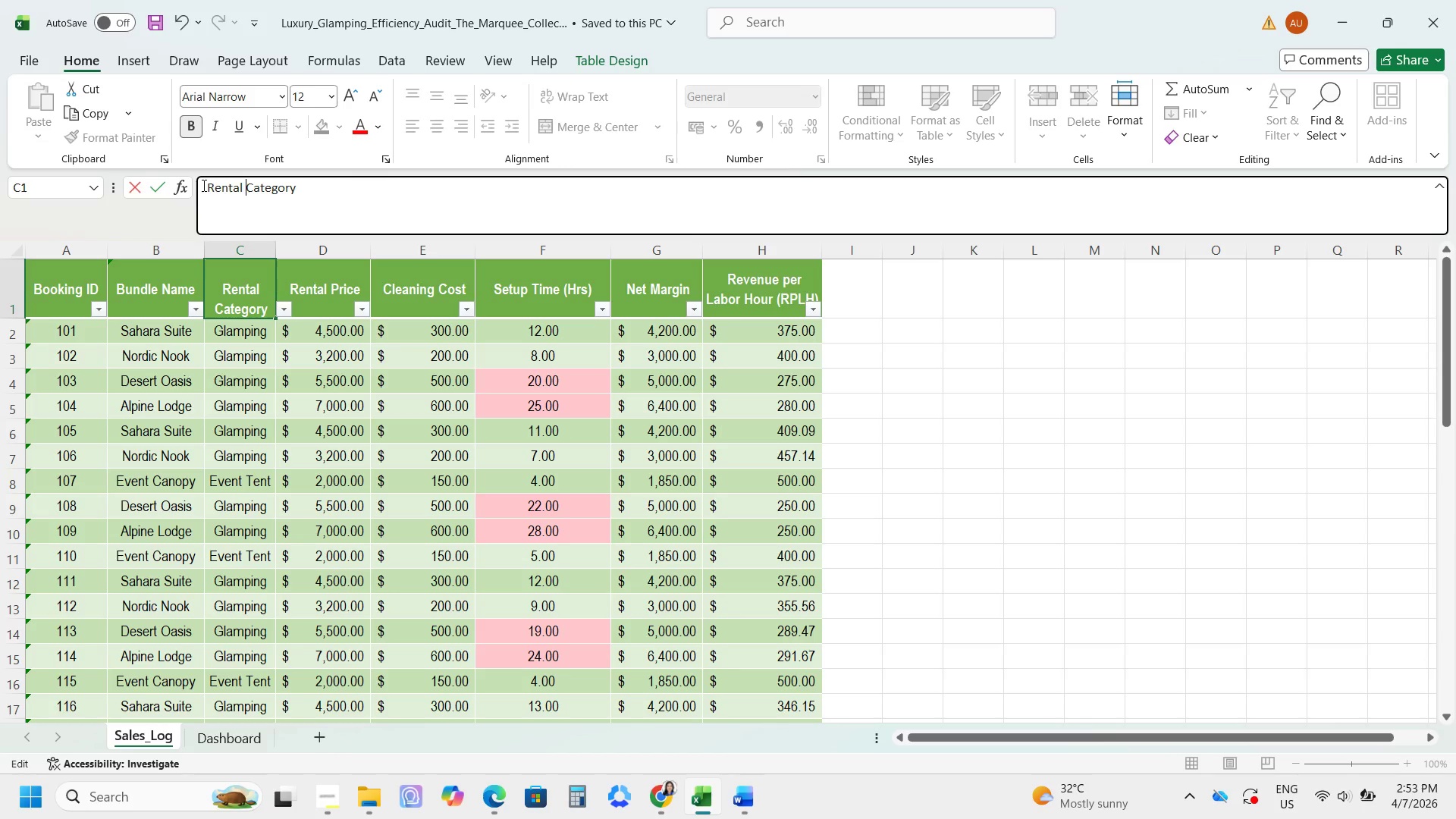 
key(Enter)
 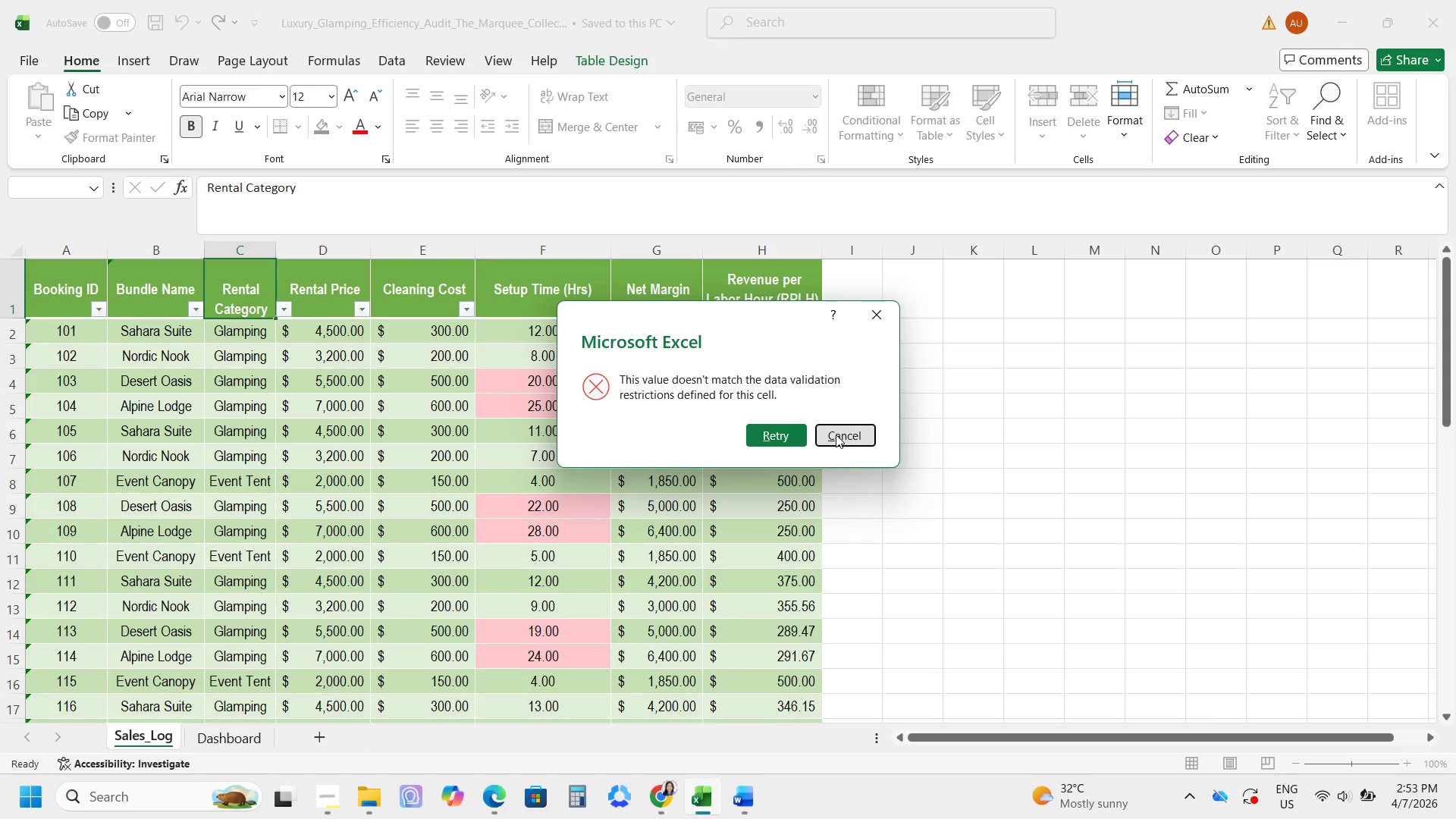 
left_click([836, 435])
 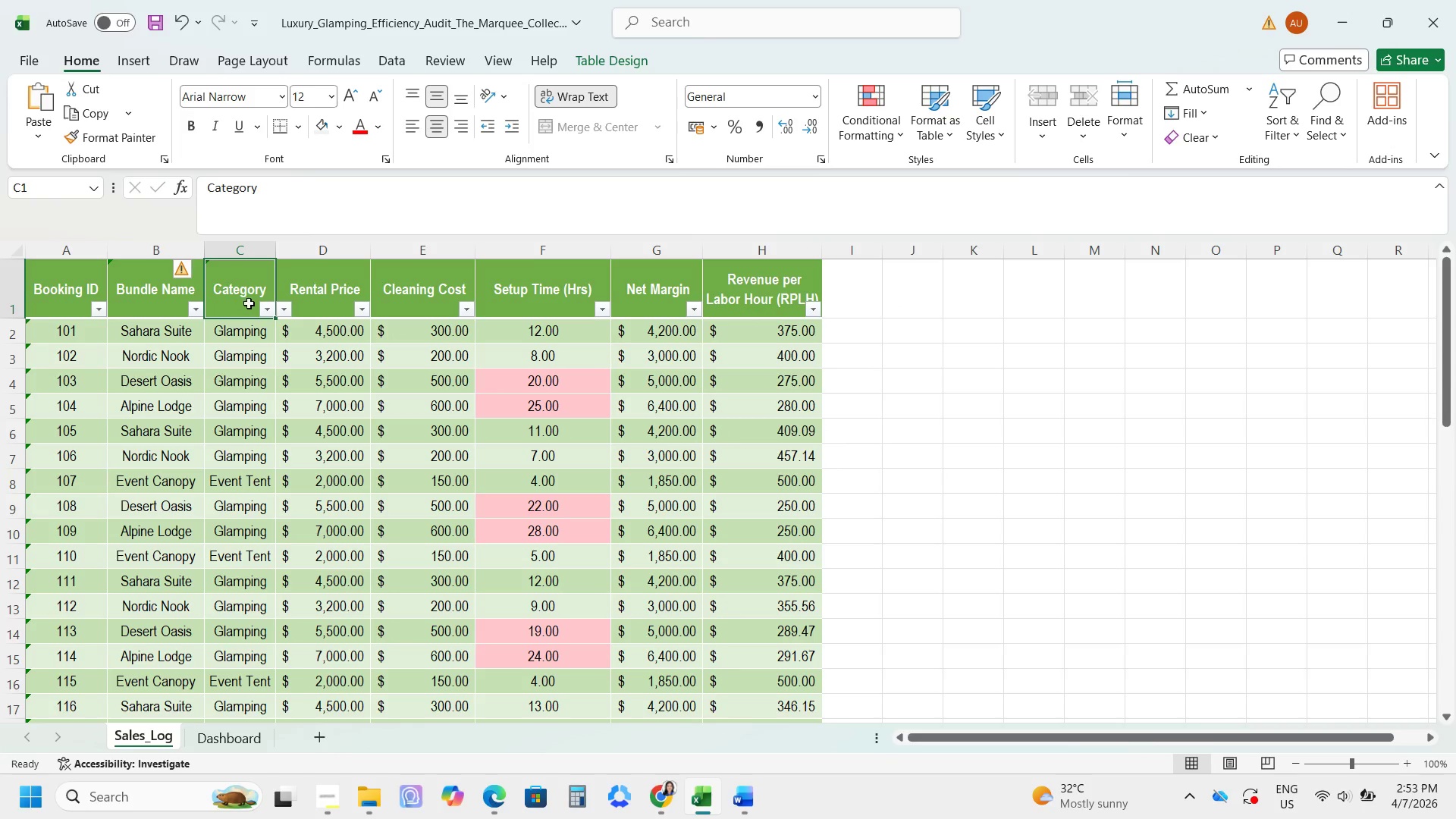 
left_click([264, 312])
 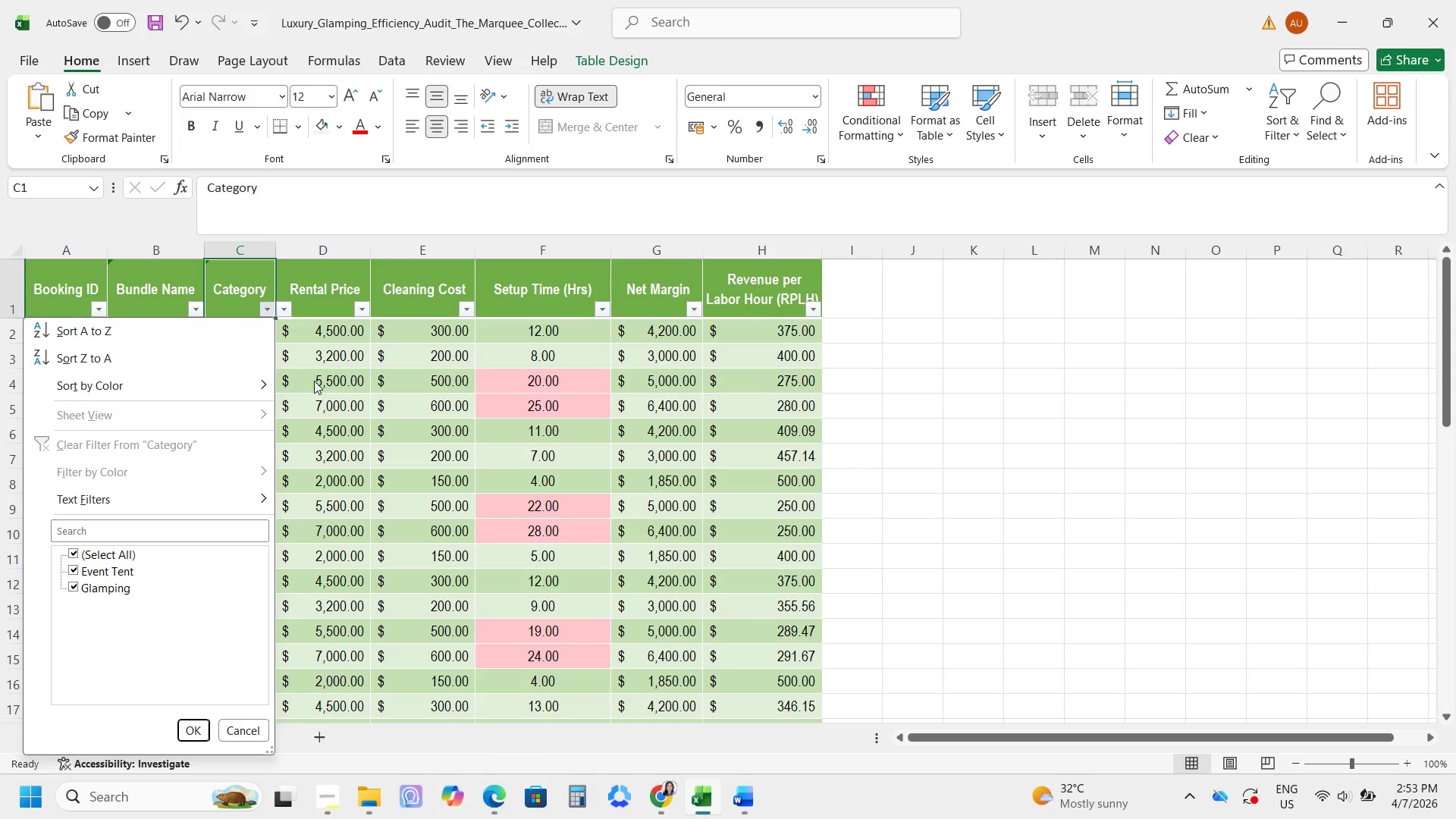 
left_click([341, 397])
 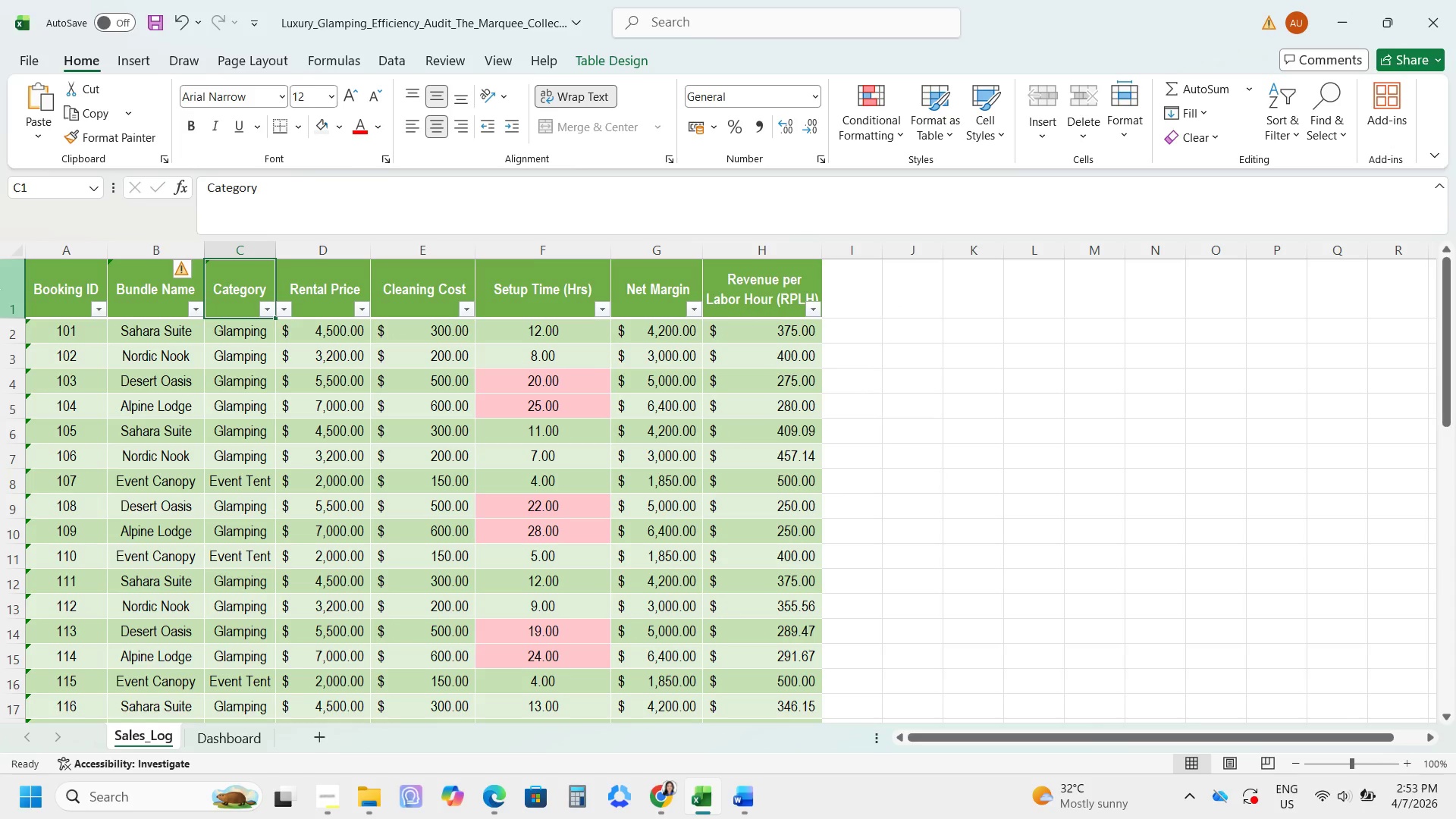 
left_click([0, 289])
 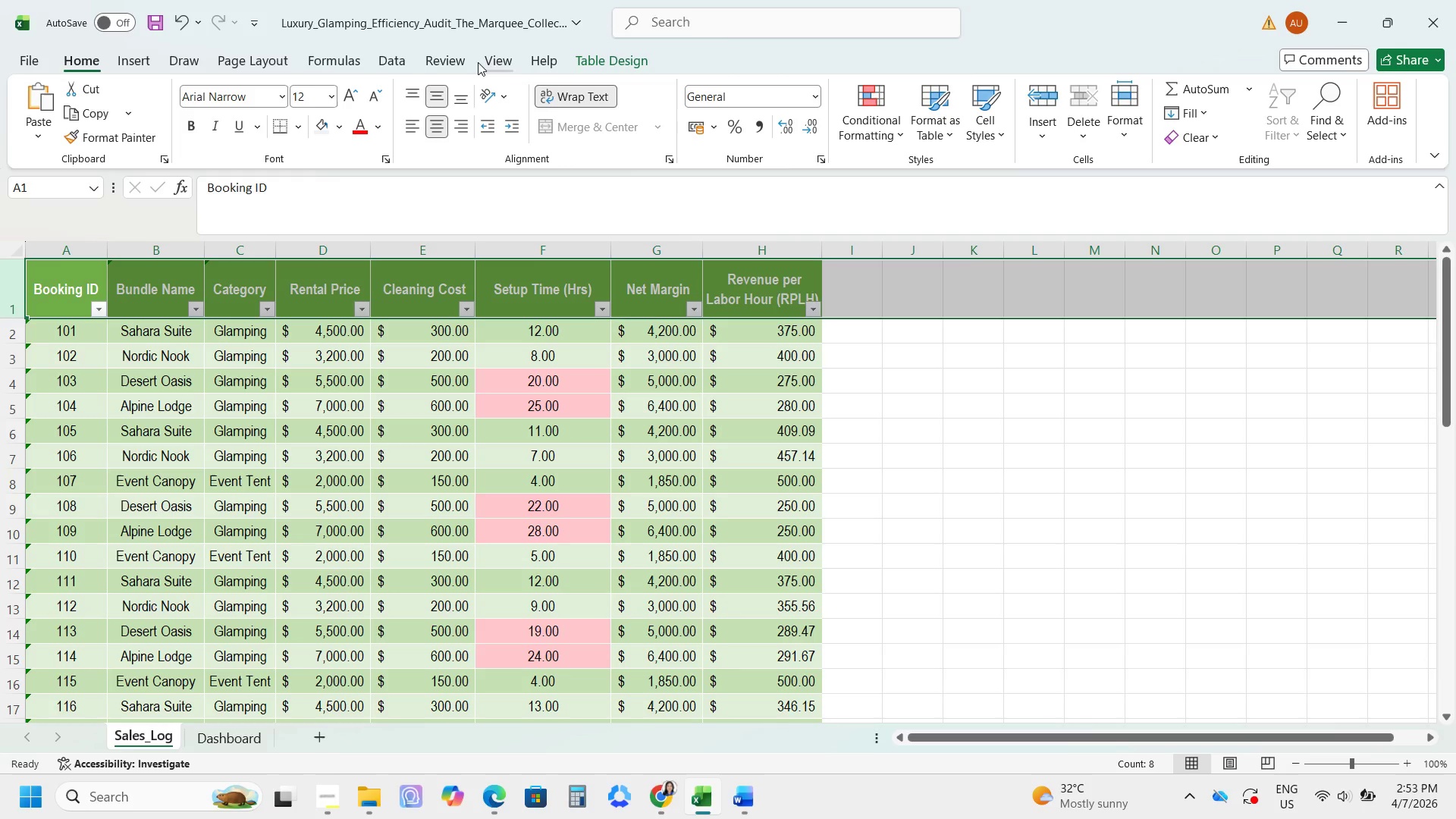 
left_click([400, 61])
 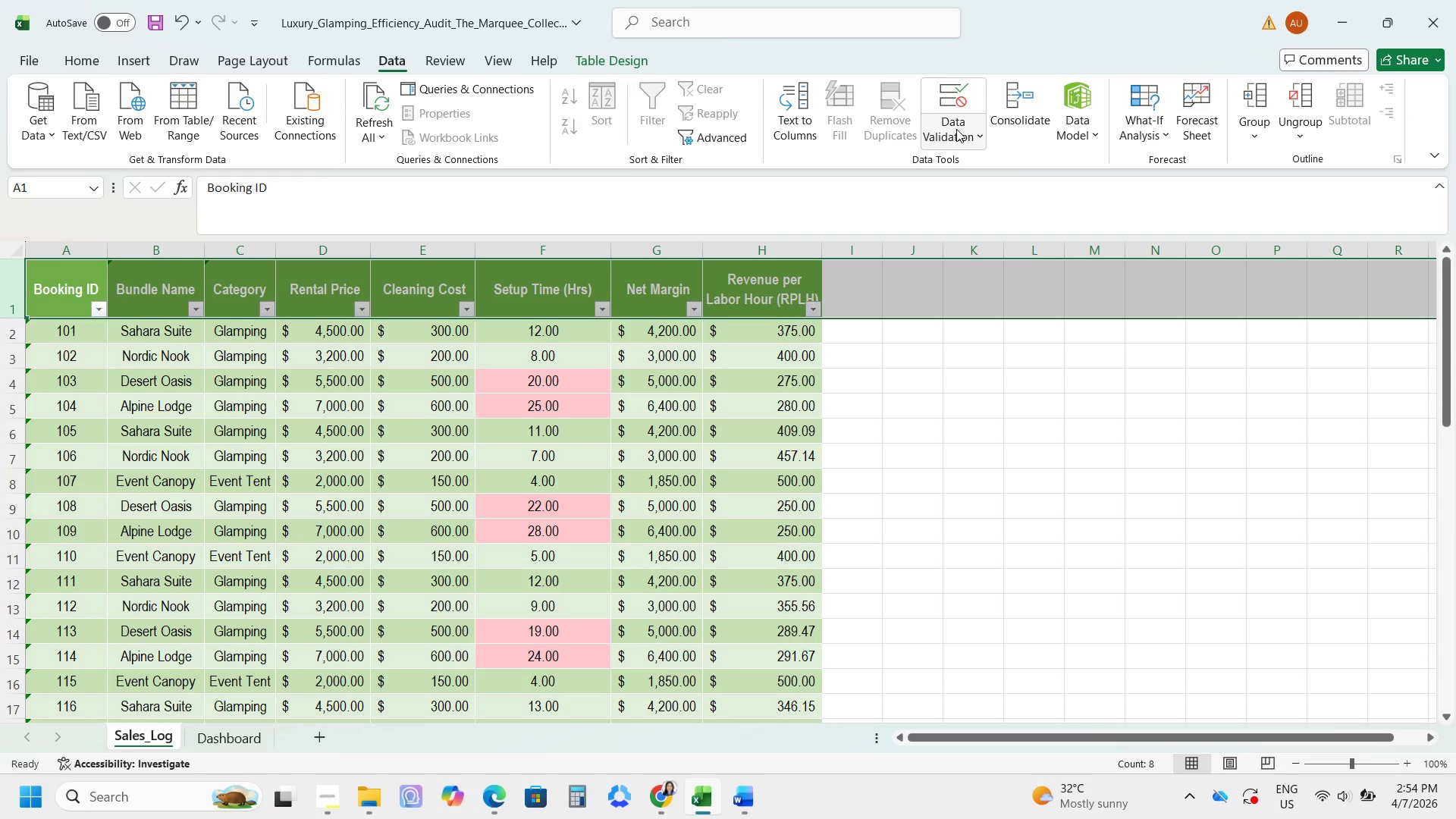 
mouse_move([956, 143])
 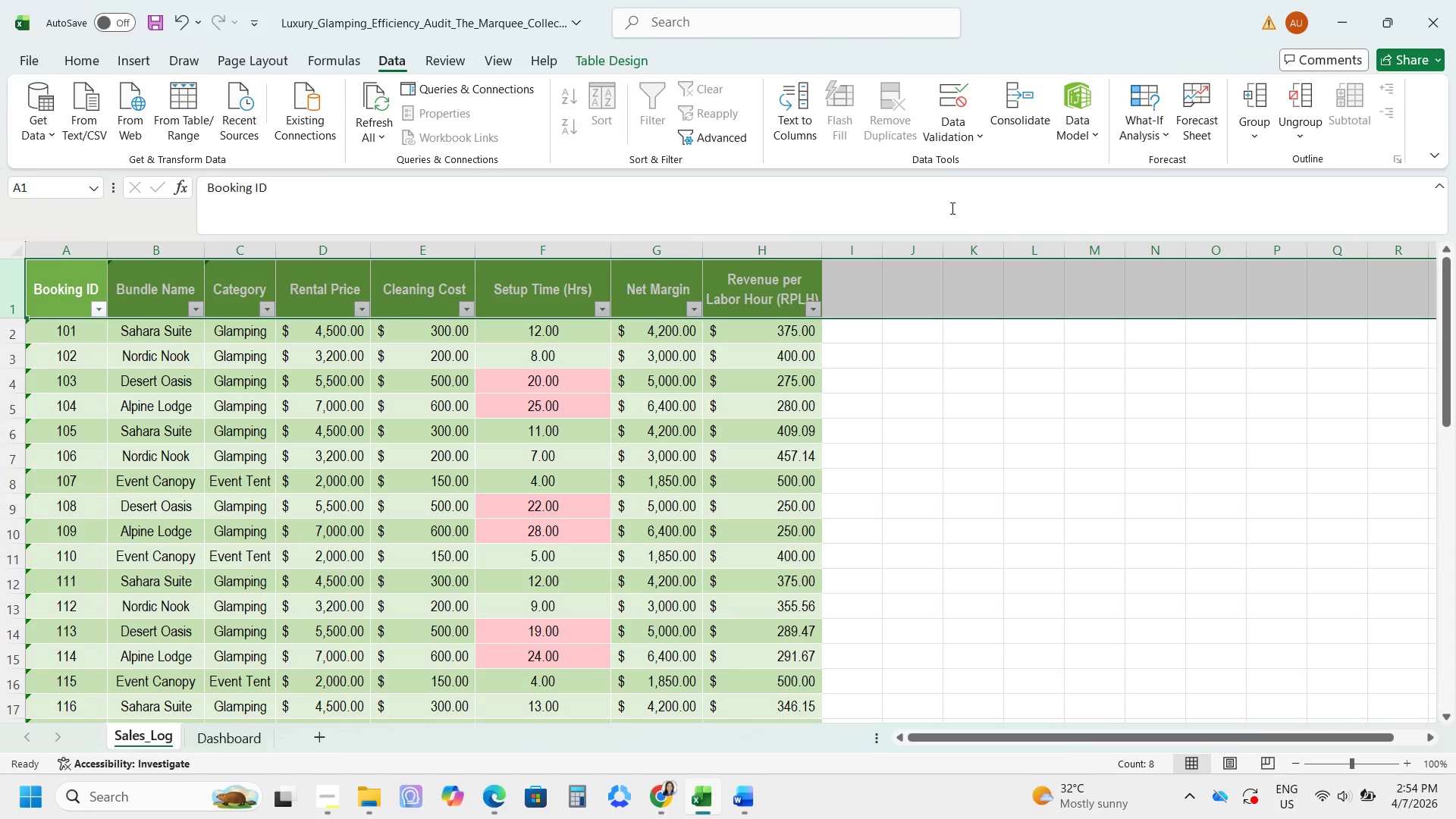 
left_click([958, 132])
 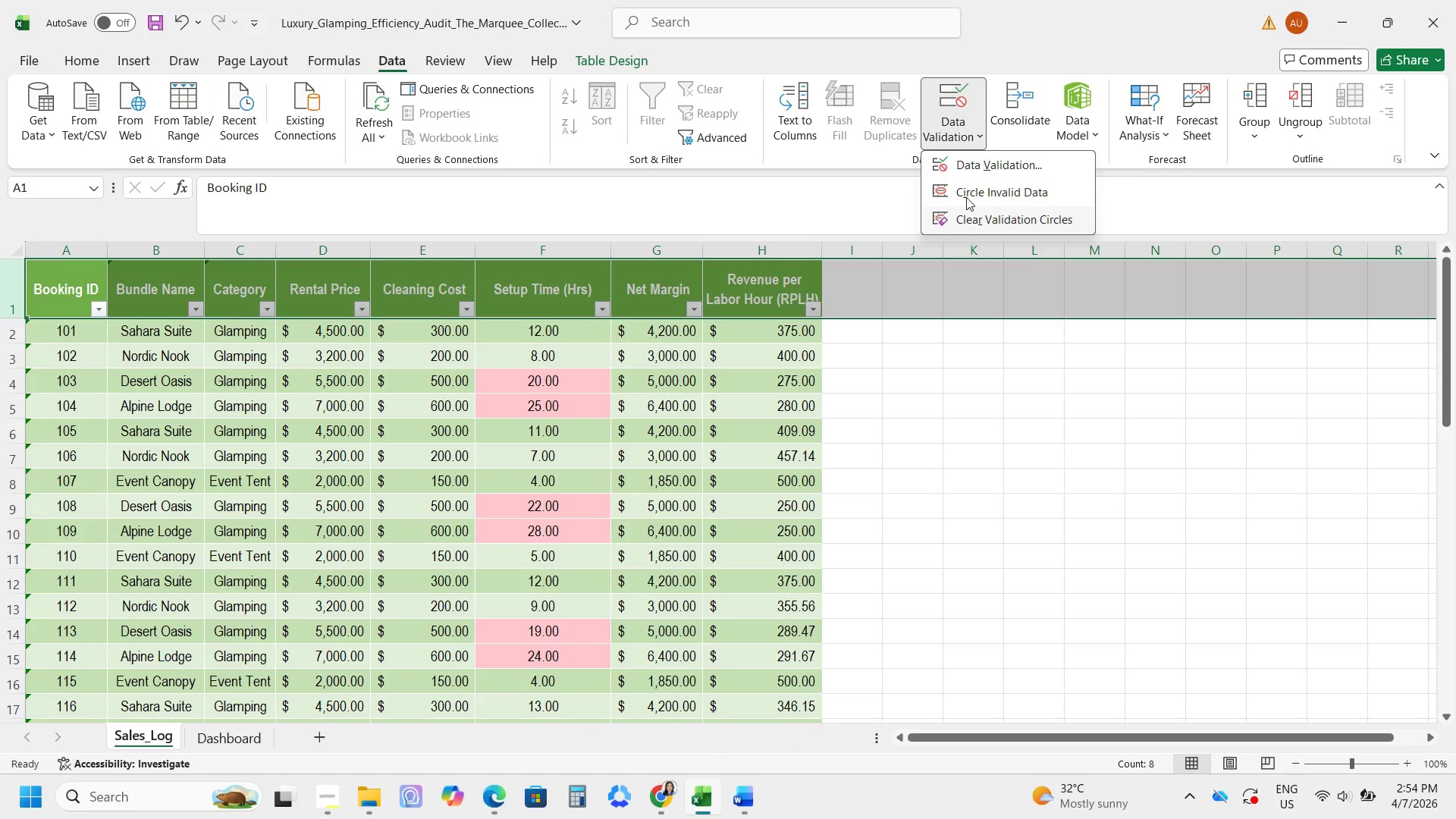 
left_click([981, 154])
 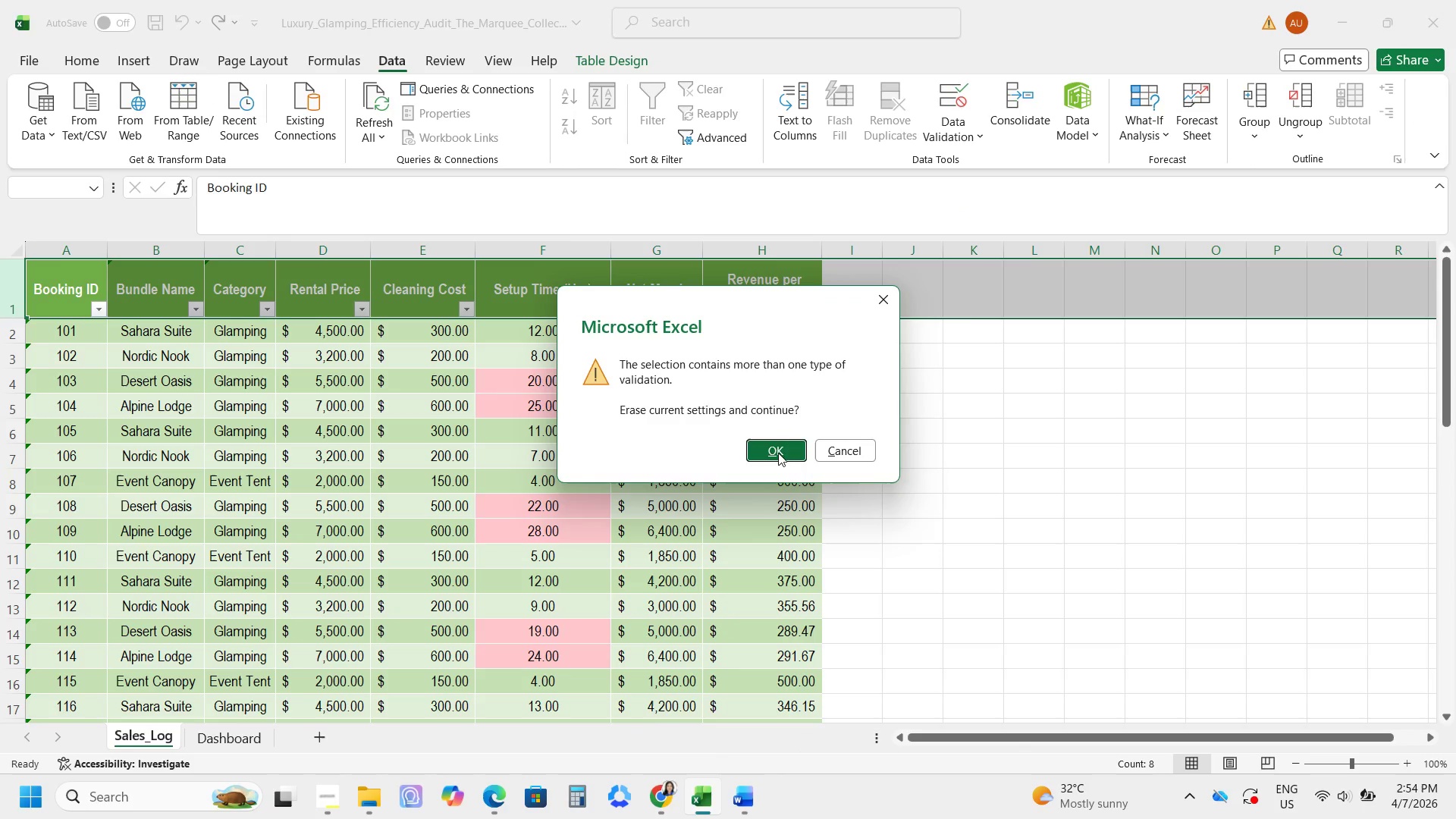 
wait(8.76)
 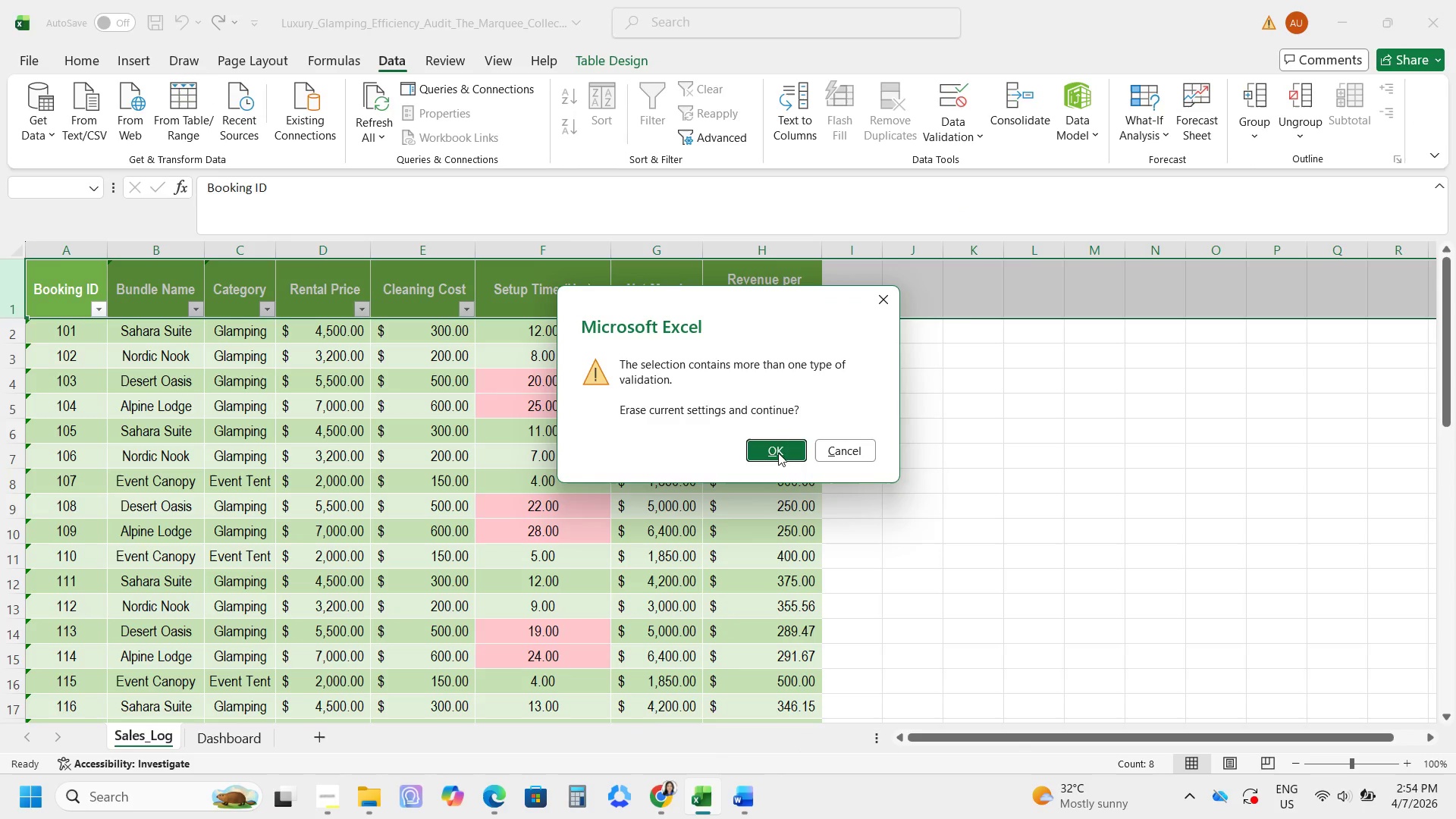 
left_click([796, 453])
 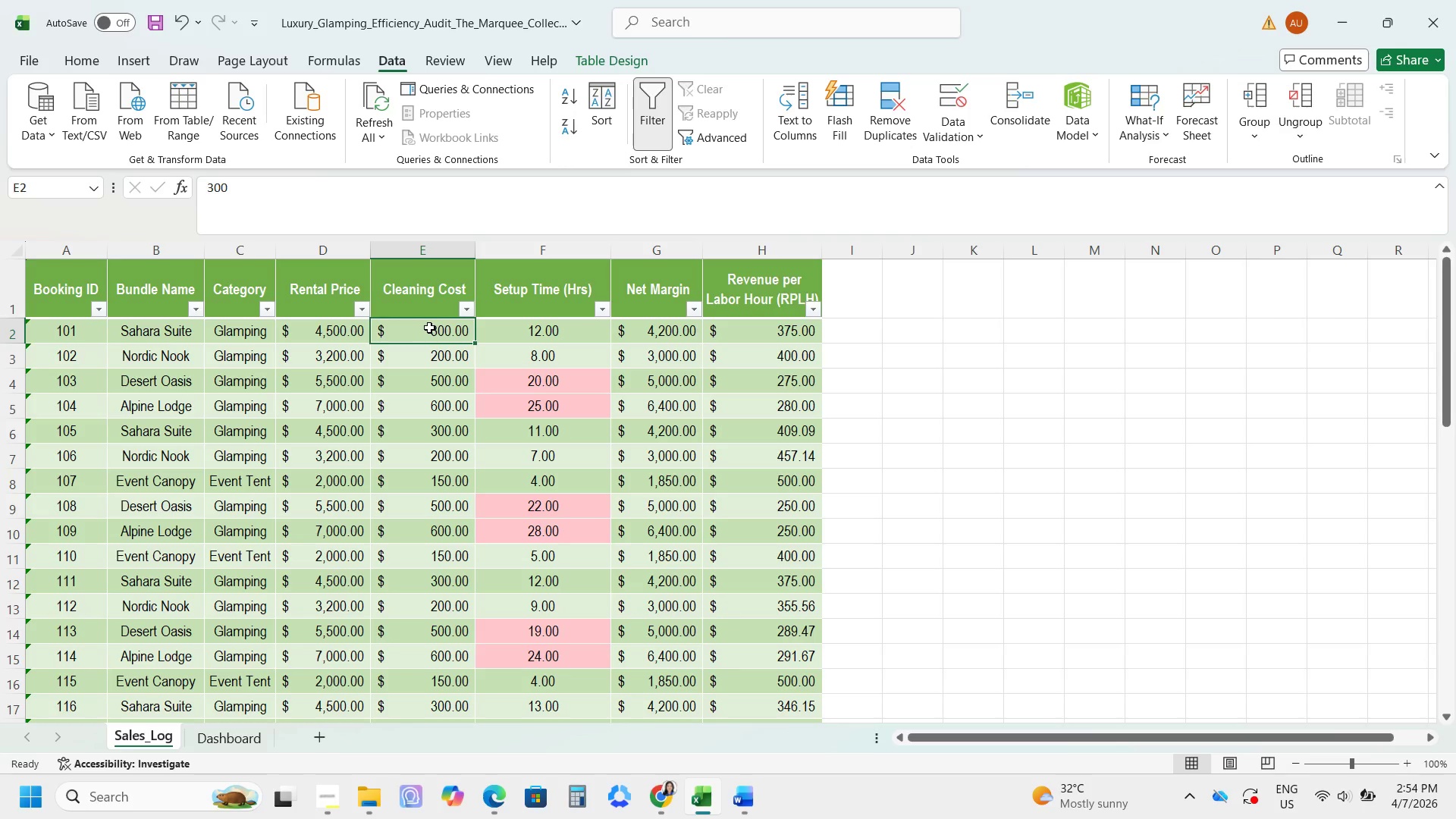 
wait(12.81)
 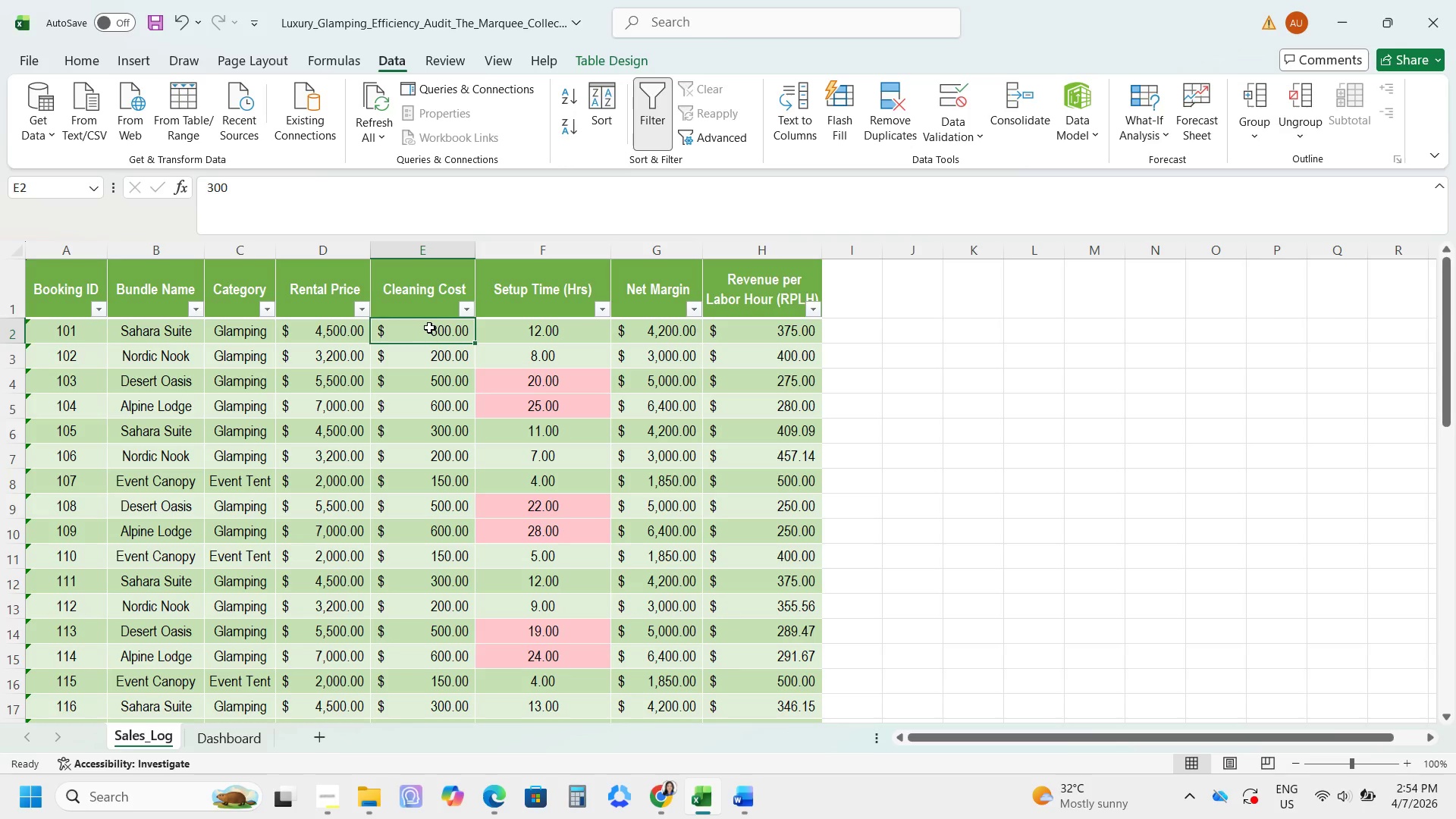 
left_click([137, 252])
 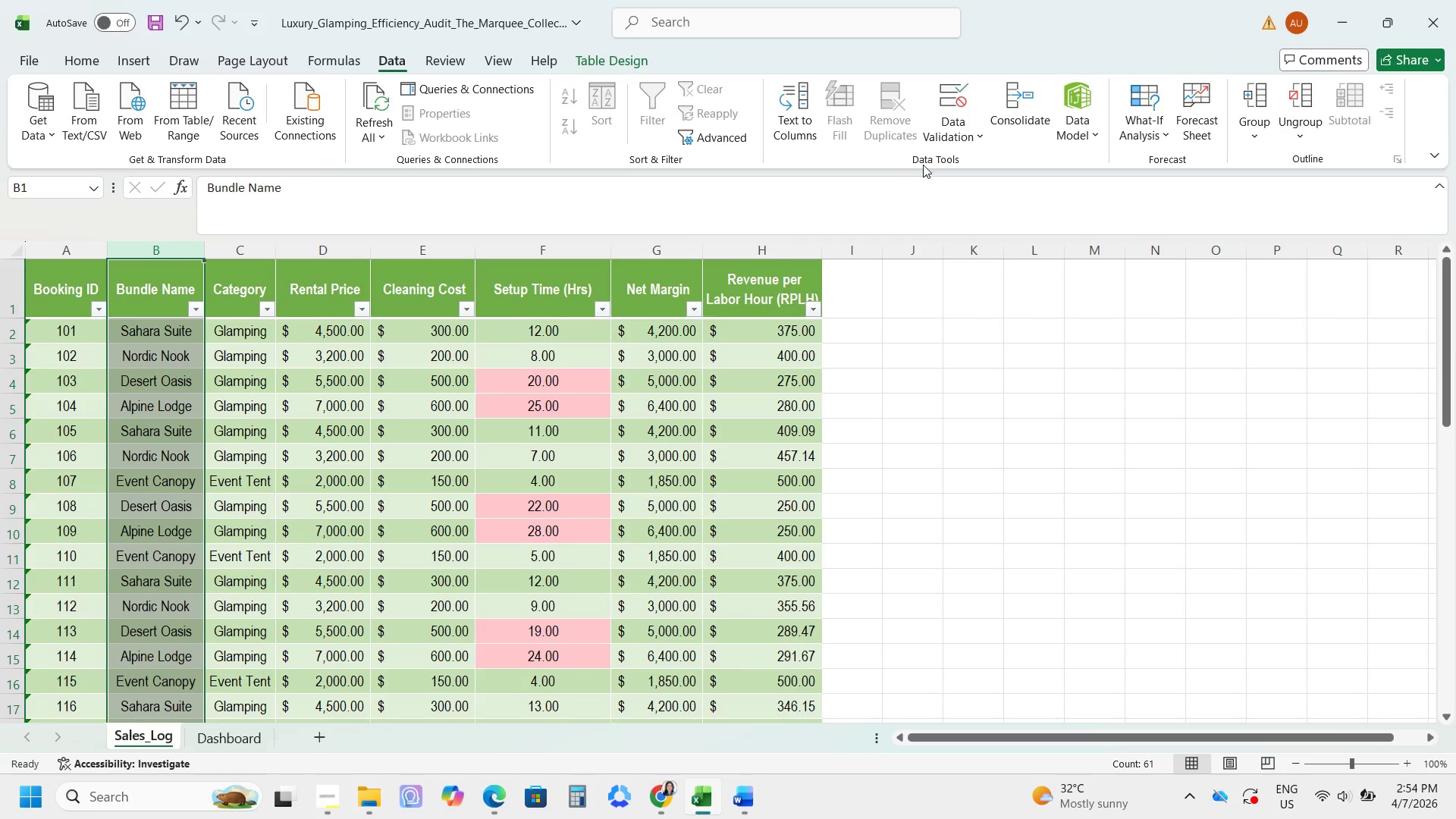 
left_click_drag(start_coordinate=[949, 140], to_coordinate=[954, 140])
 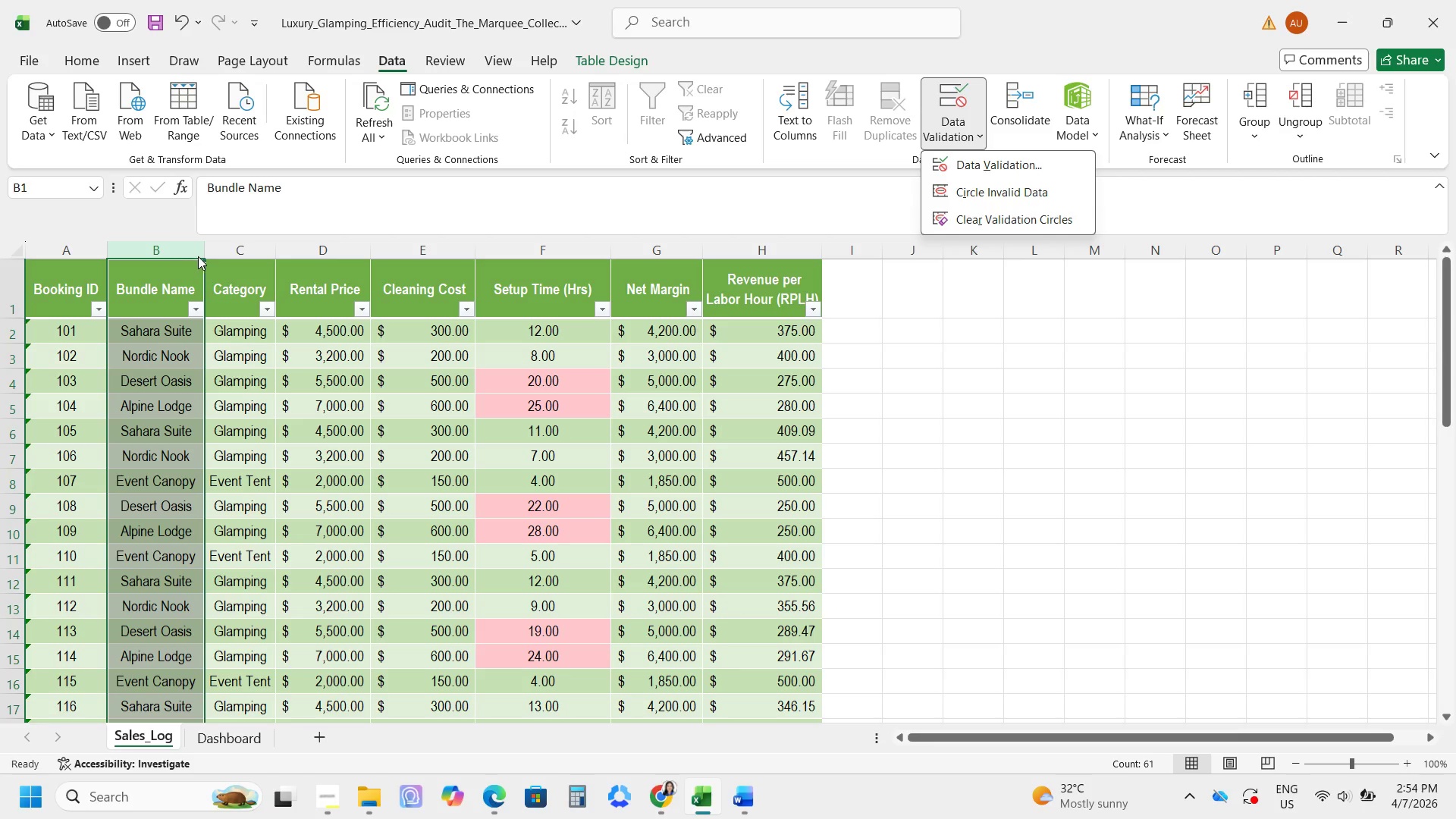 
left_click_drag(start_coordinate=[203, 259], to_coordinate=[200, 310])
 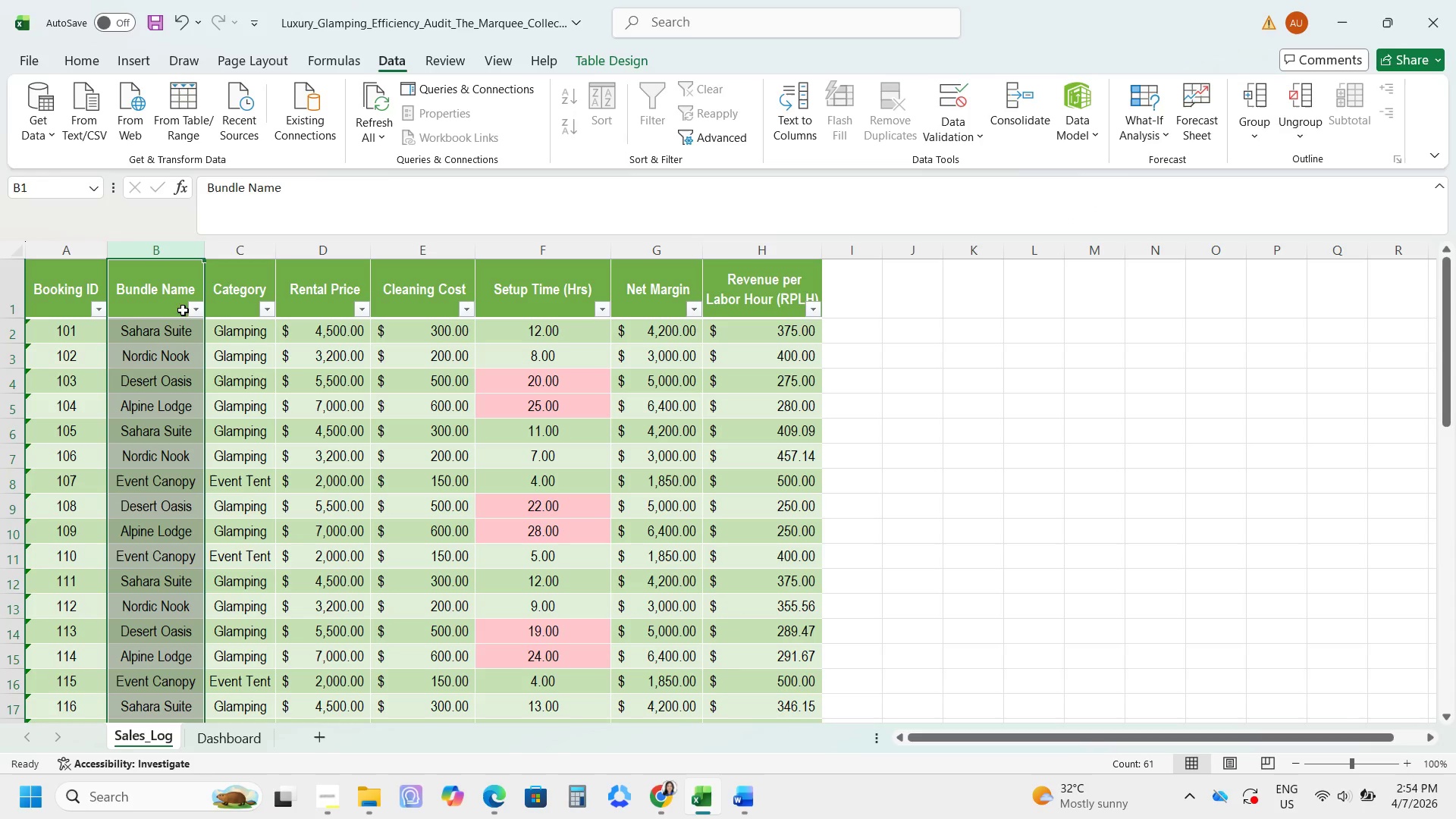 
left_click_drag(start_coordinate=[143, 333], to_coordinate=[172, 547])
 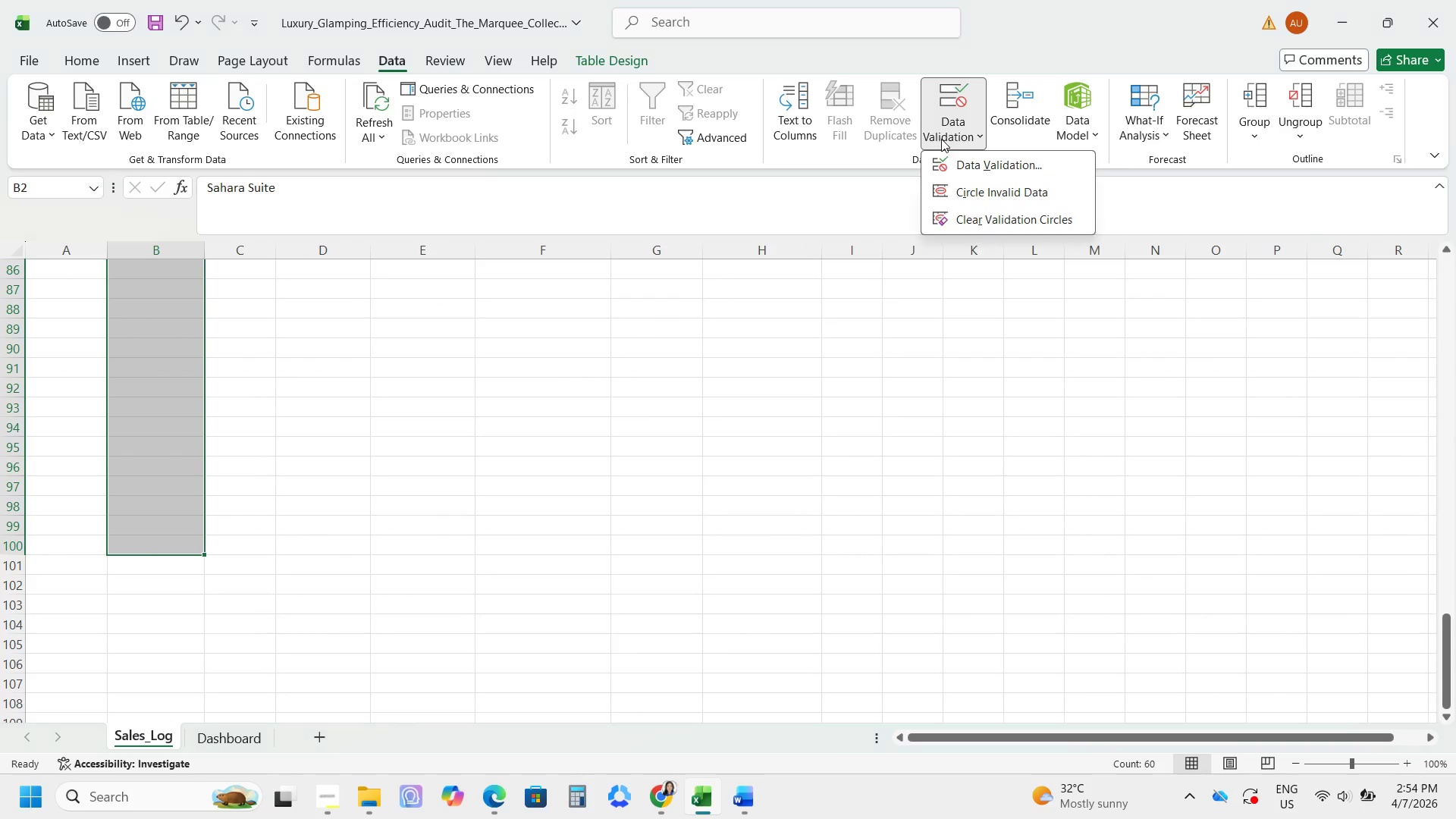 
left_click([964, 166])
 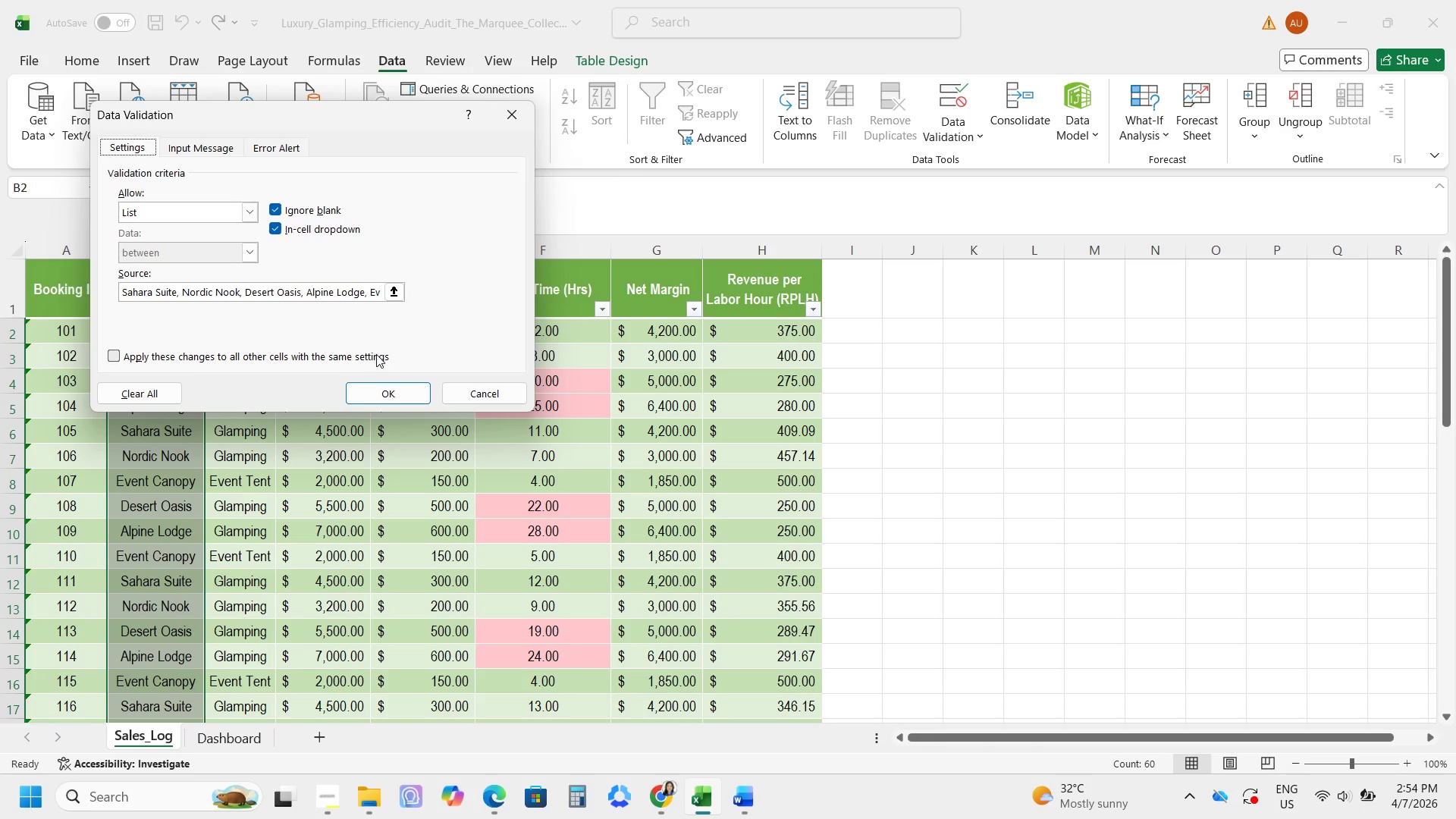 
left_click([377, 391])
 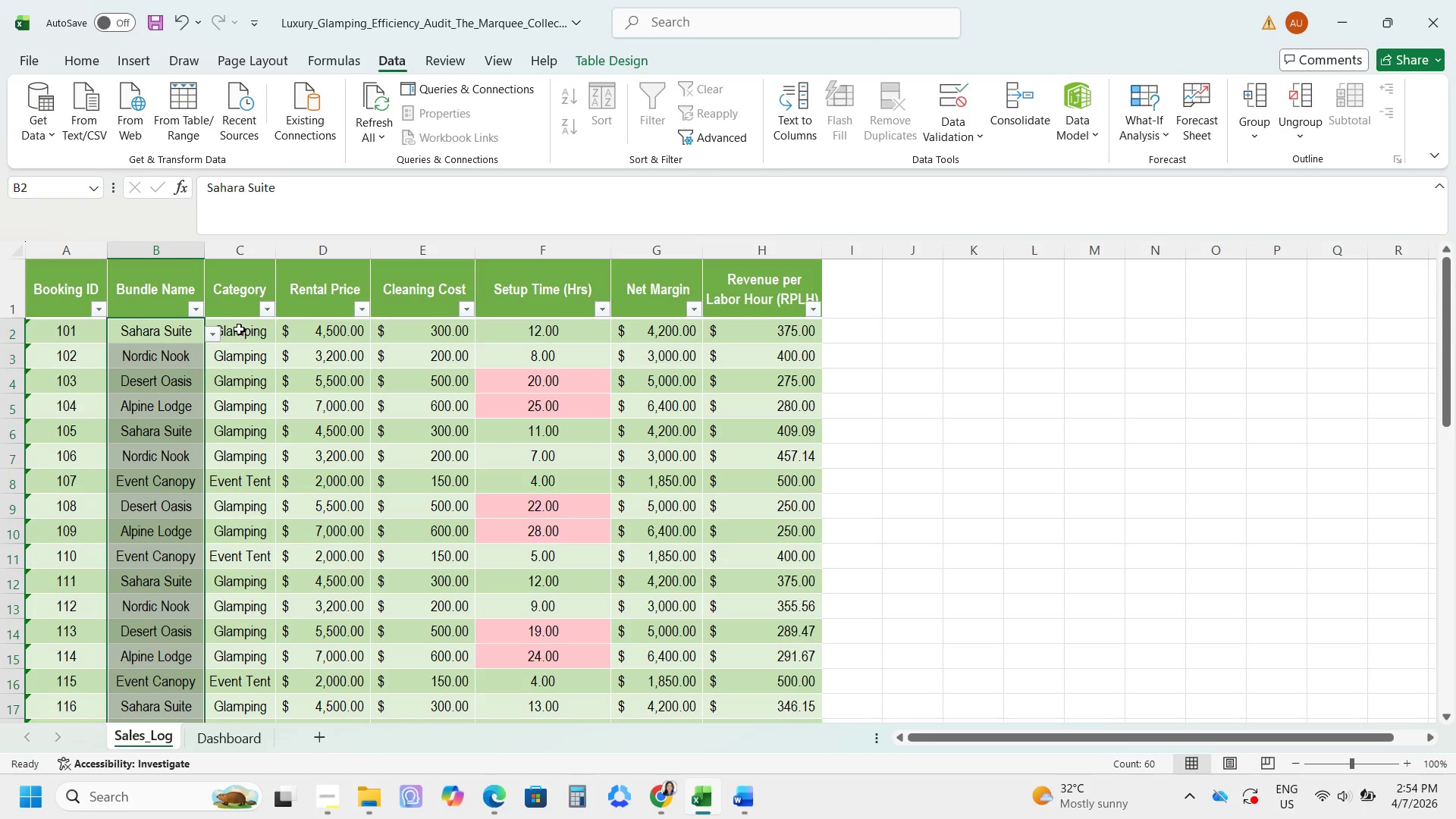 
left_click_drag(start_coordinate=[238, 329], to_coordinate=[212, 653])
 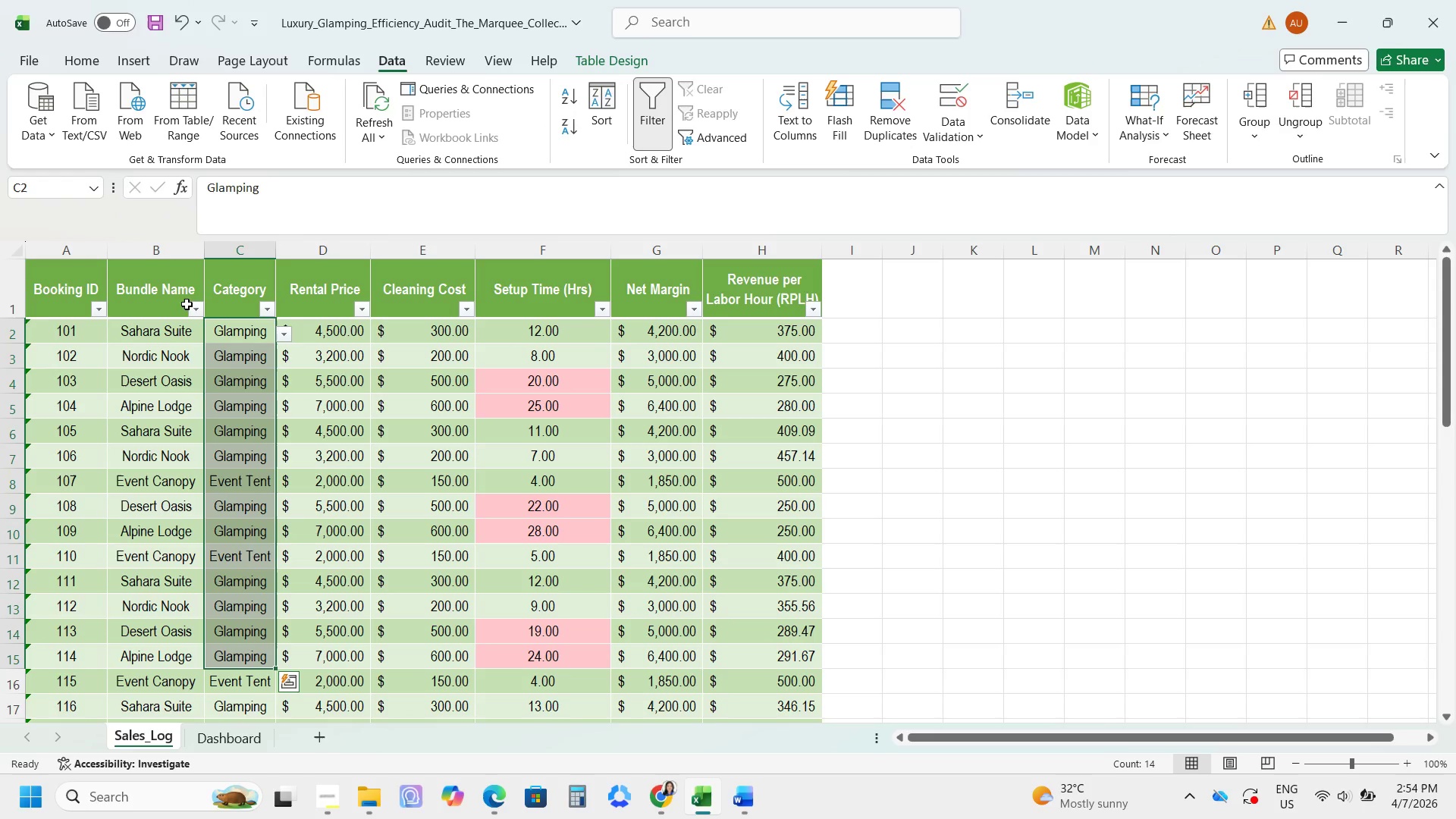 
left_click([179, 297])
 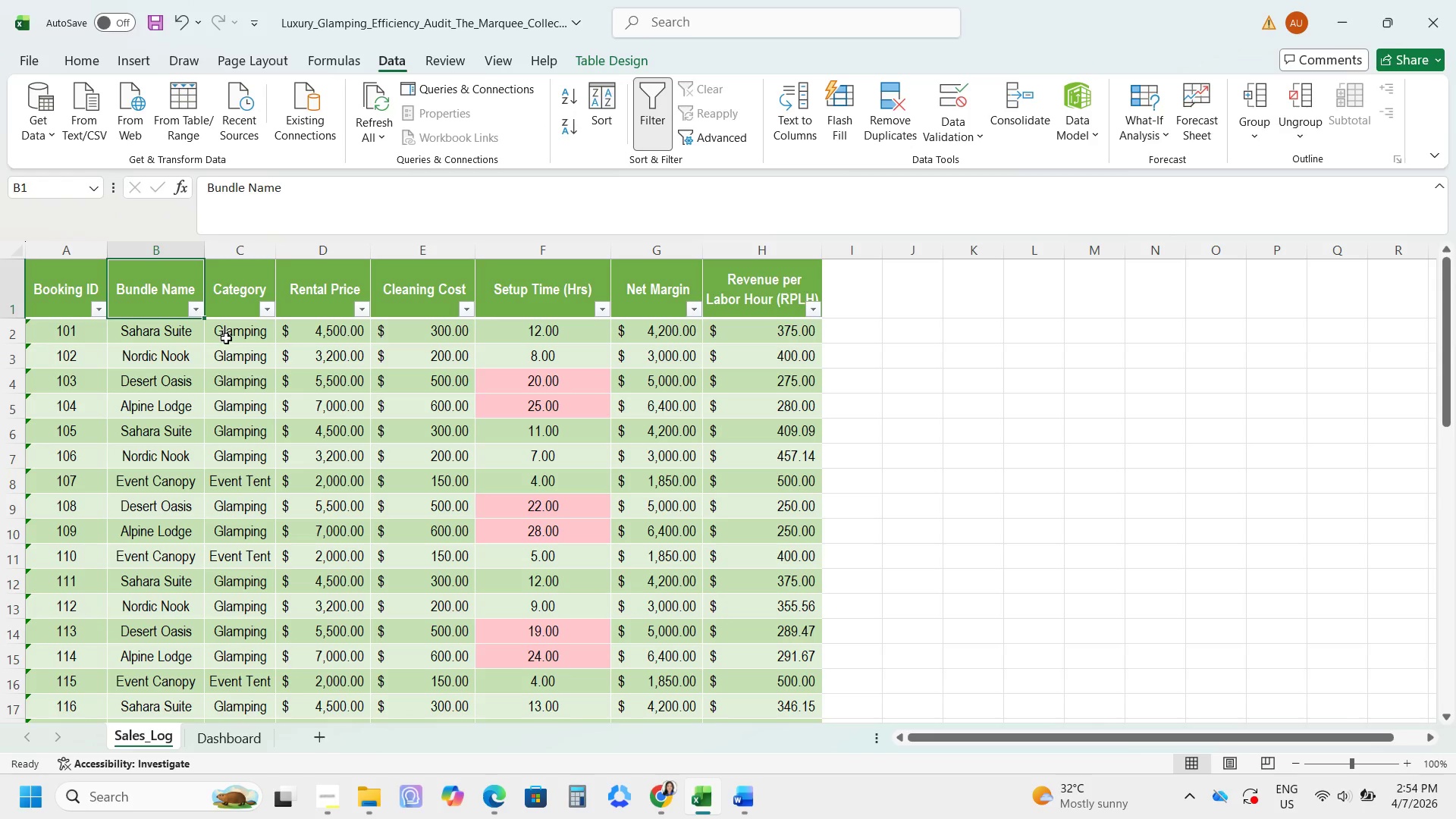 
left_click_drag(start_coordinate=[226, 335], to_coordinate=[237, 576])
 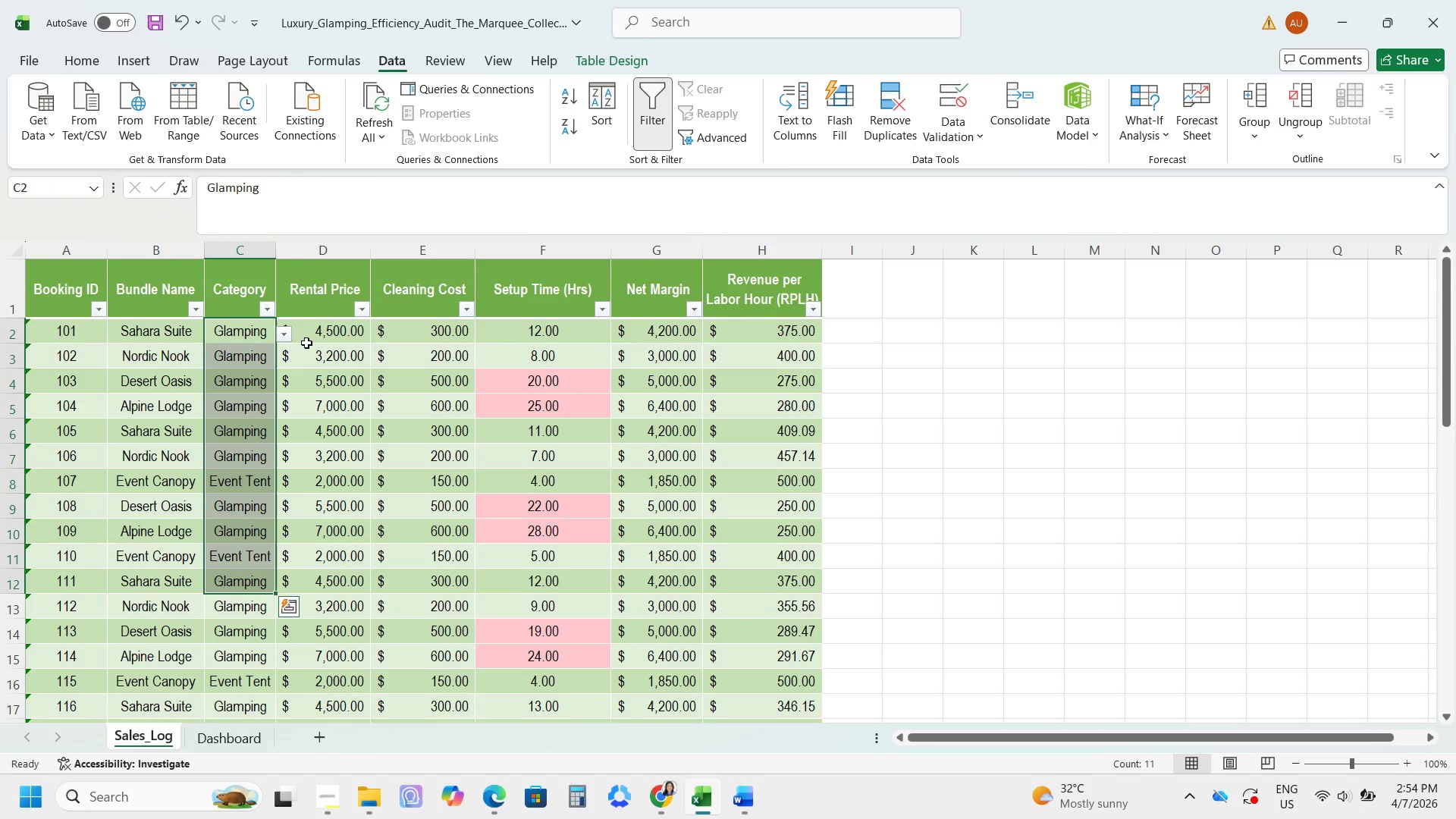 
left_click([284, 331])
 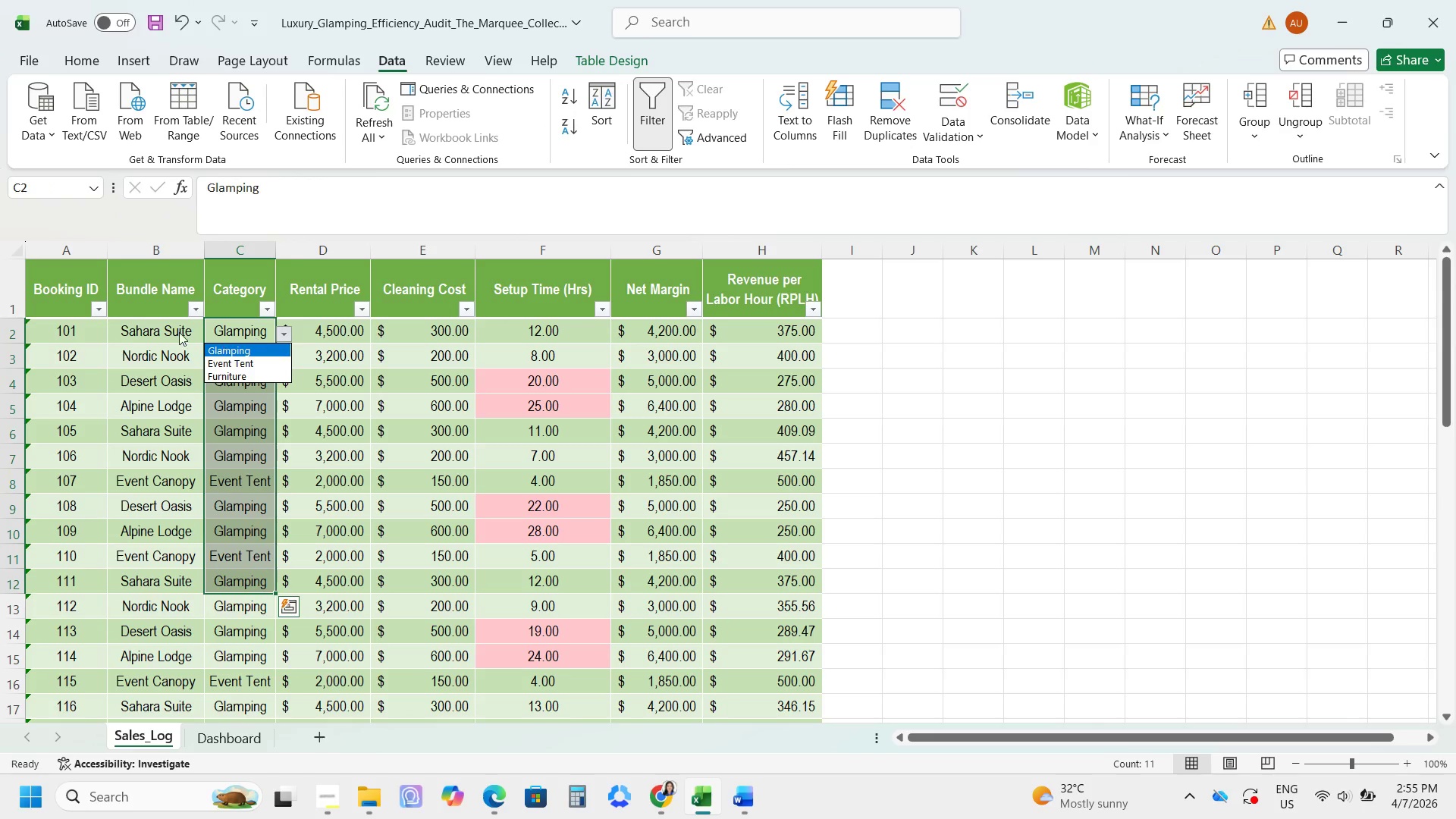 
left_click([177, 331])
 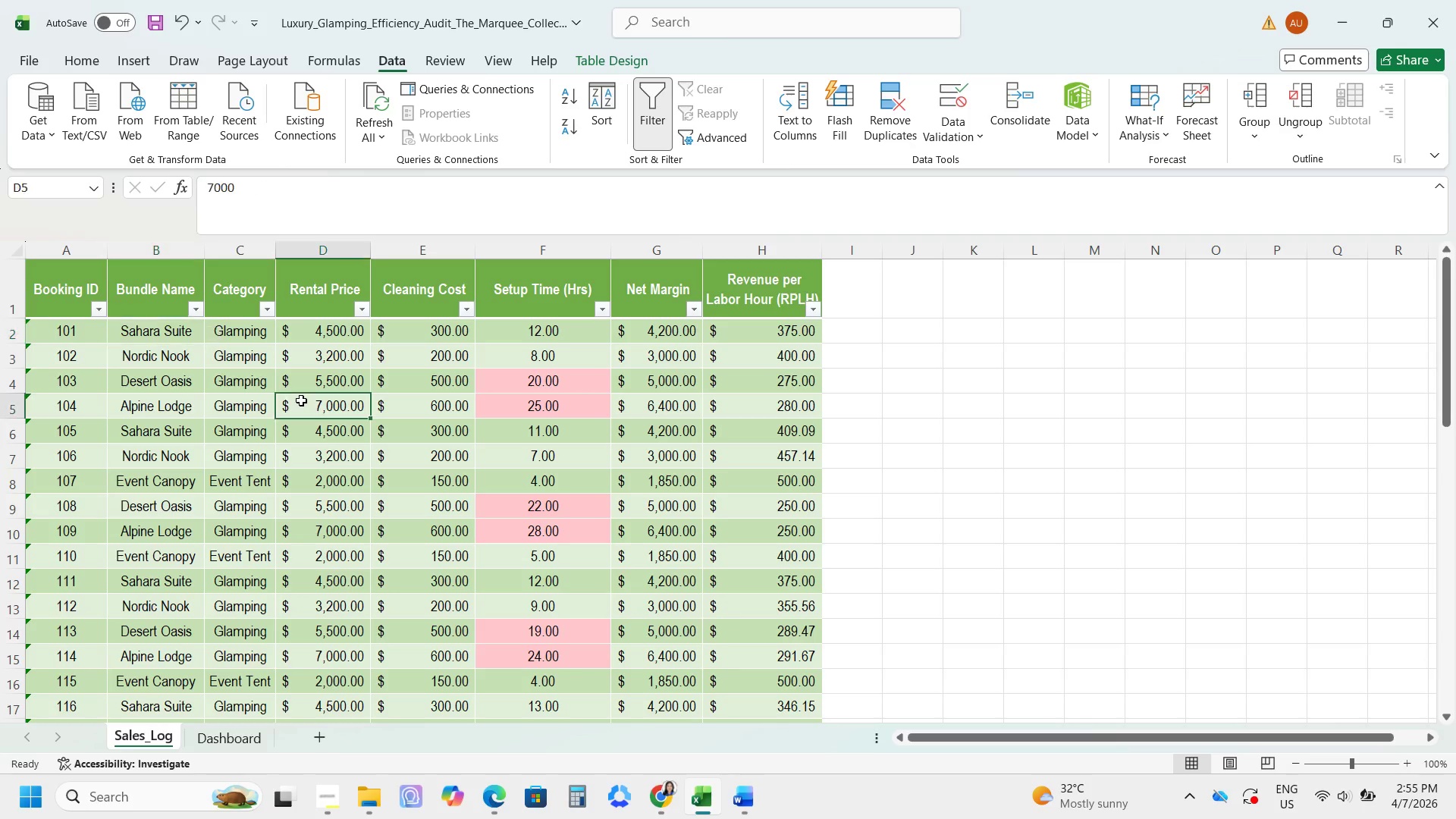 
double_click([313, 349])
 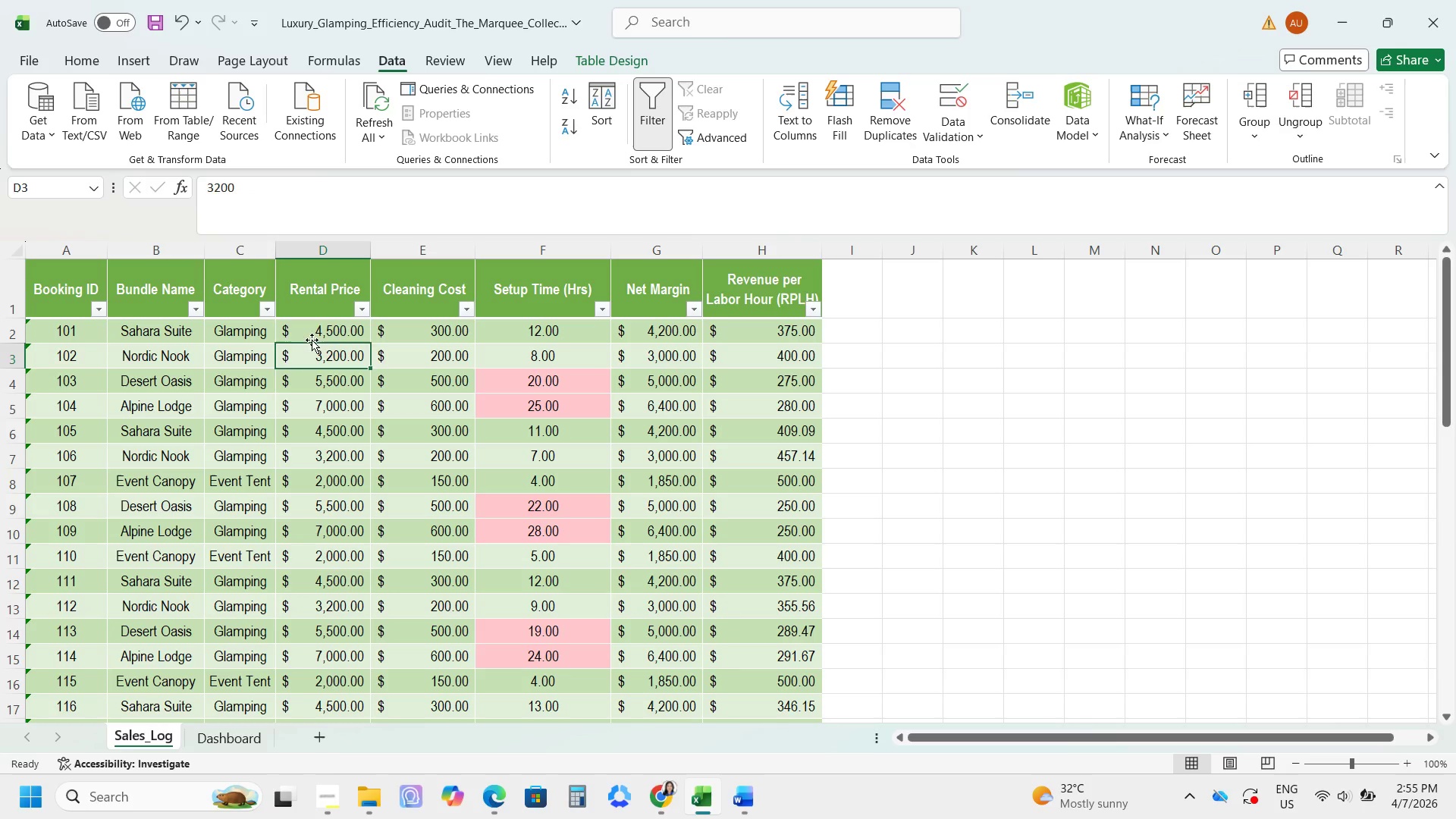 
triple_click([312, 335])
 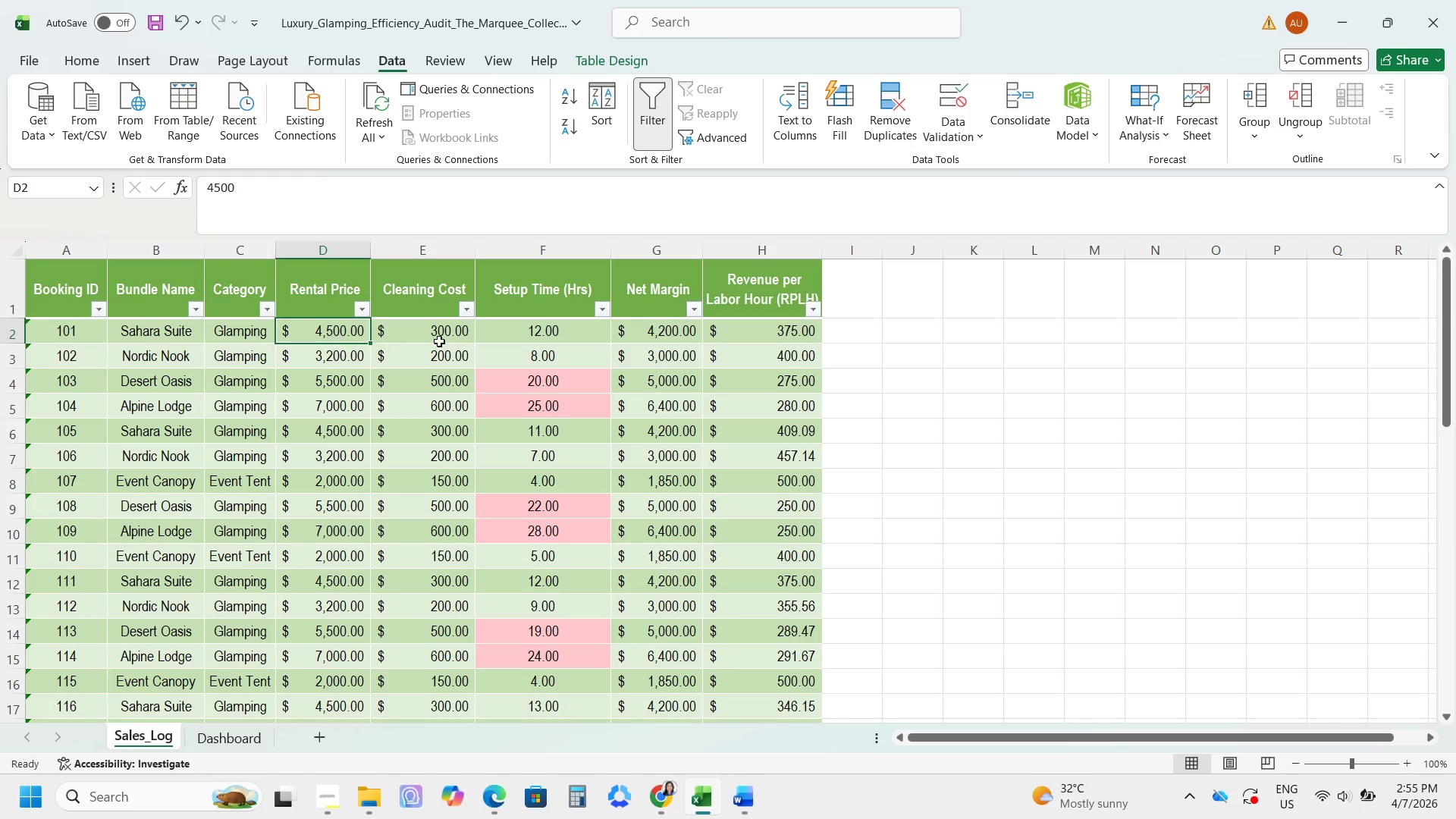 
left_click([461, 340])
 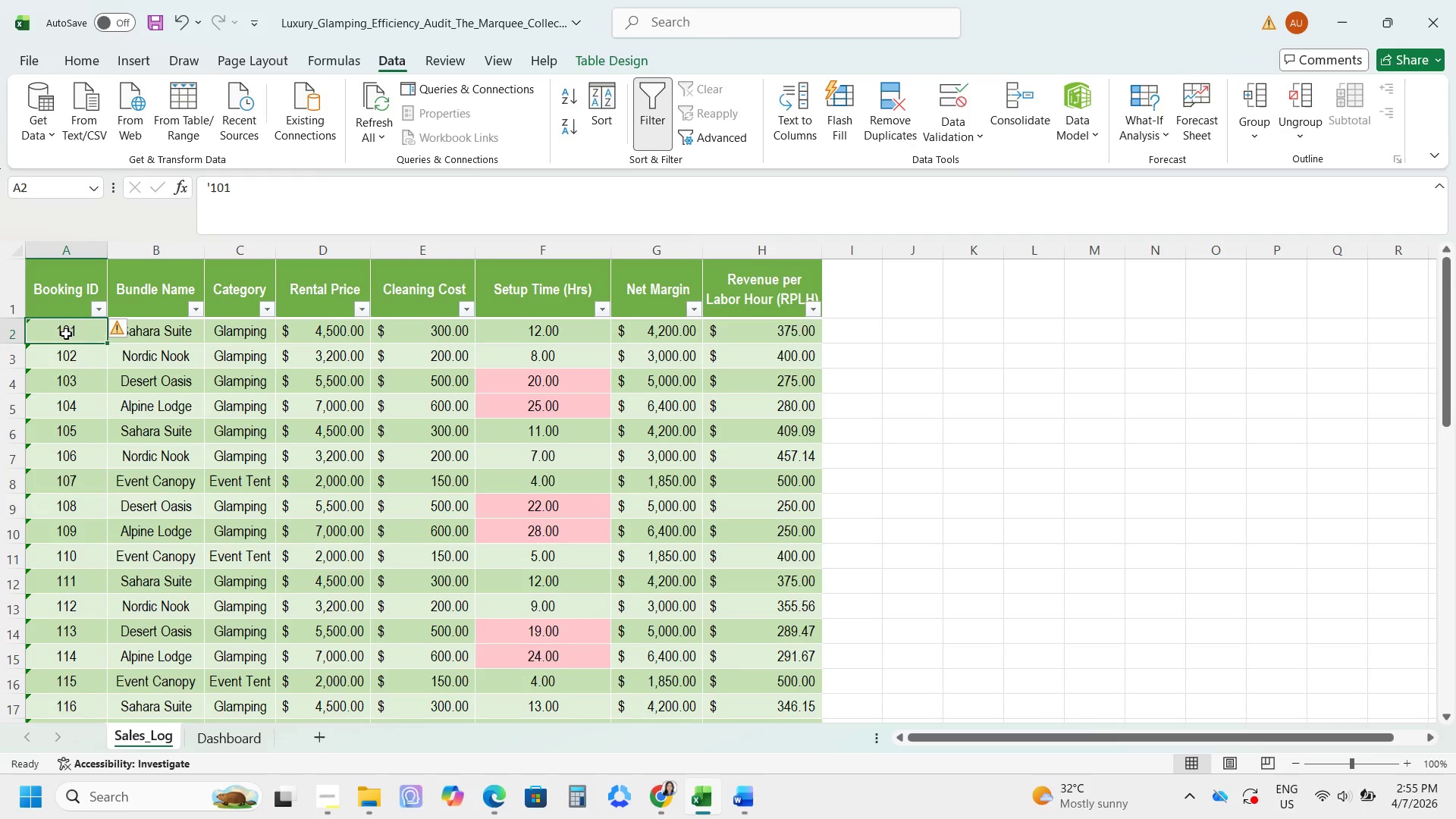 
left_click_drag(start_coordinate=[391, 406], to_coordinate=[394, 410])
 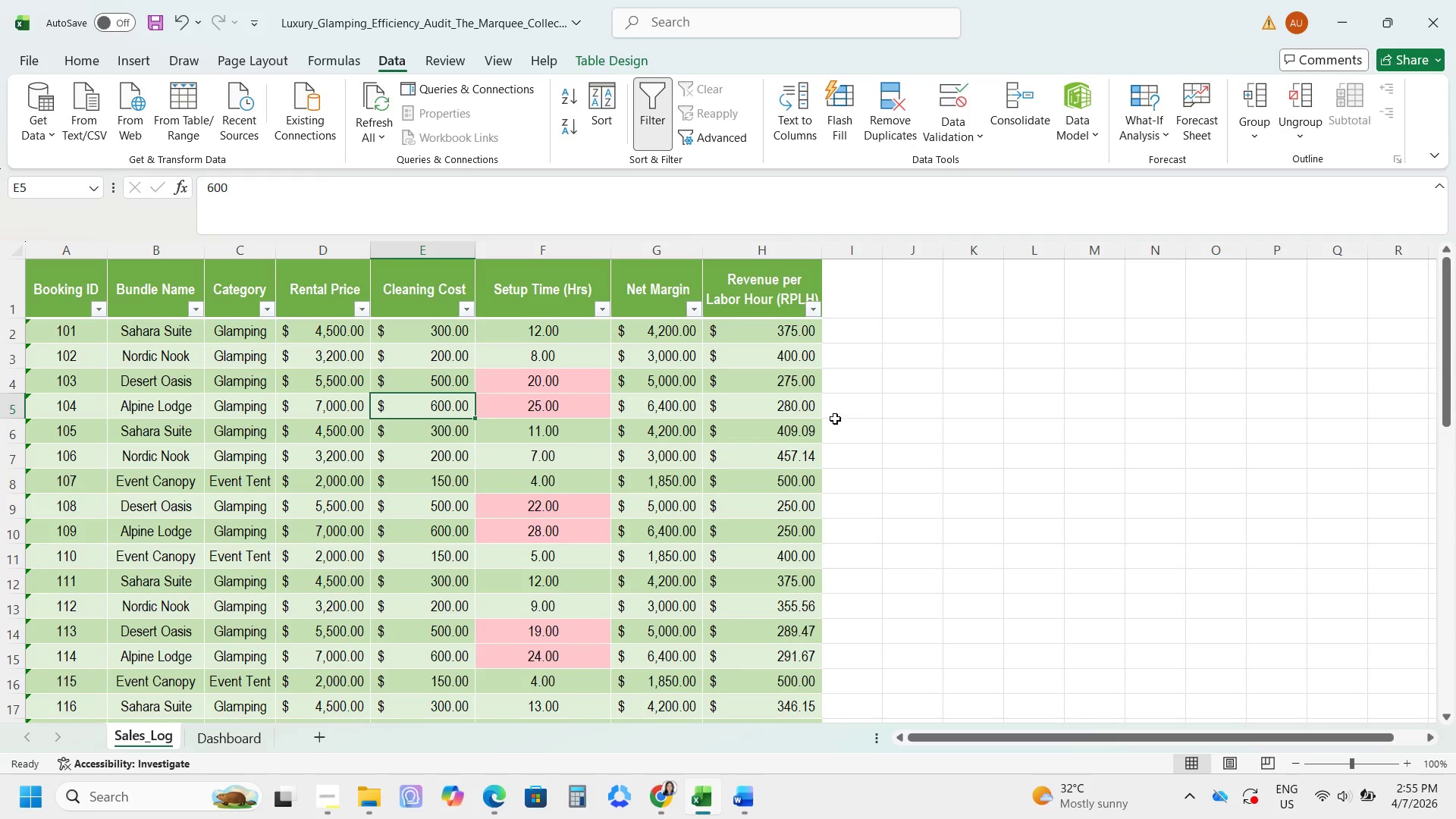 
scroll: coordinate [312, 445], scroll_direction: down, amount: 9.0
 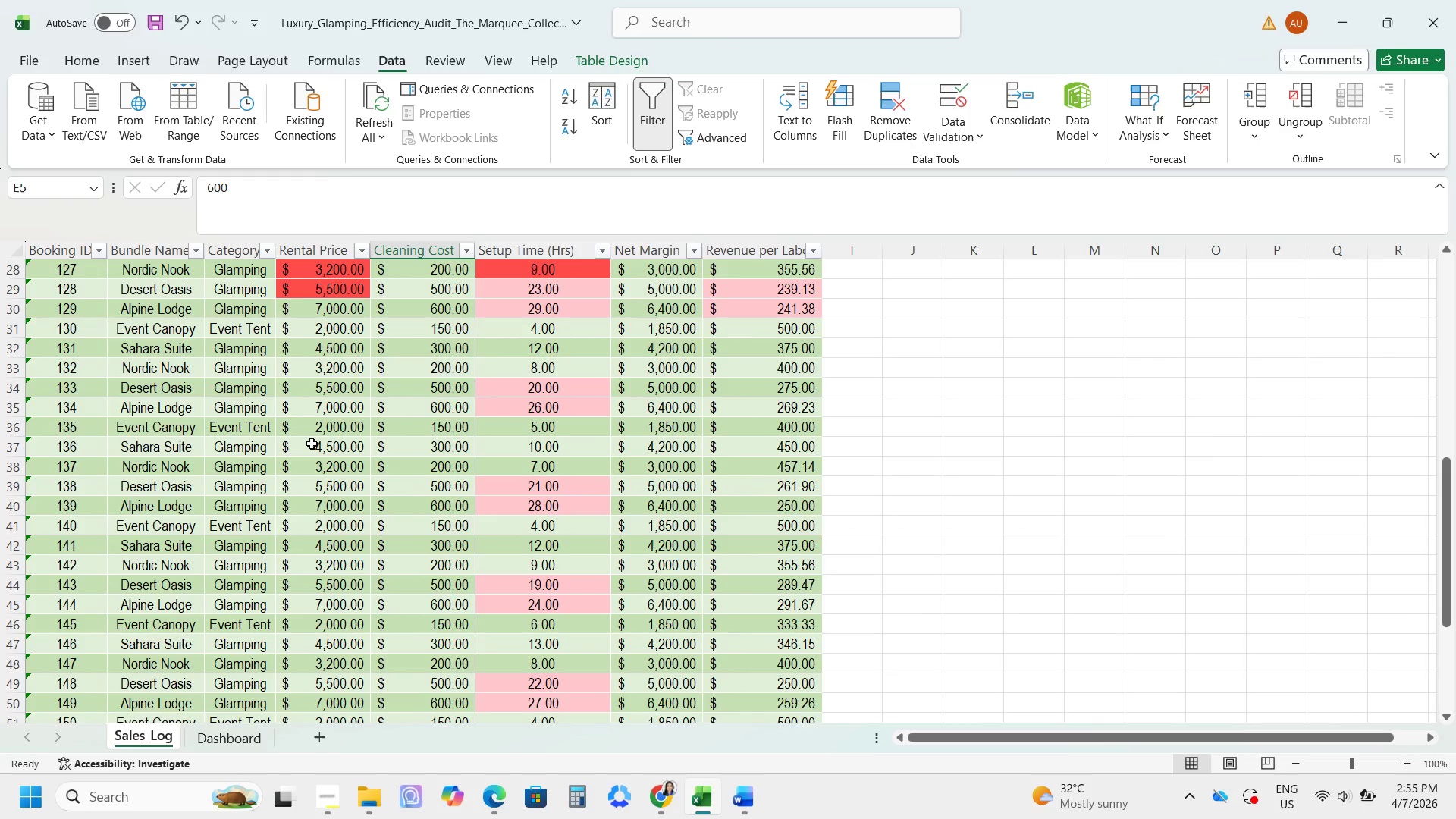 
scroll: coordinate [312, 443], scroll_direction: up, amount: 2.0
 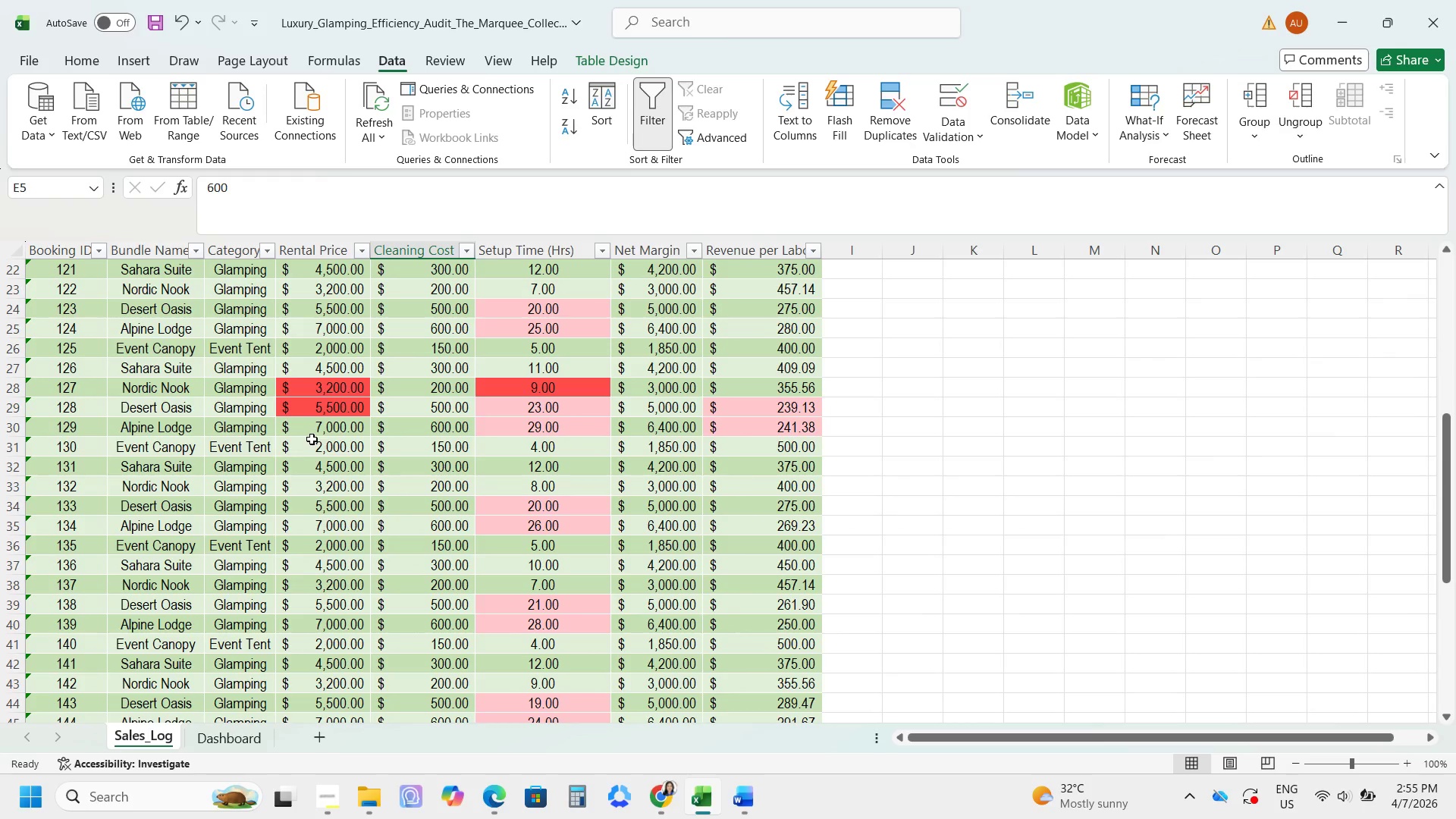 
left_click_drag(start_coordinate=[331, 384], to_coordinate=[334, 403])
 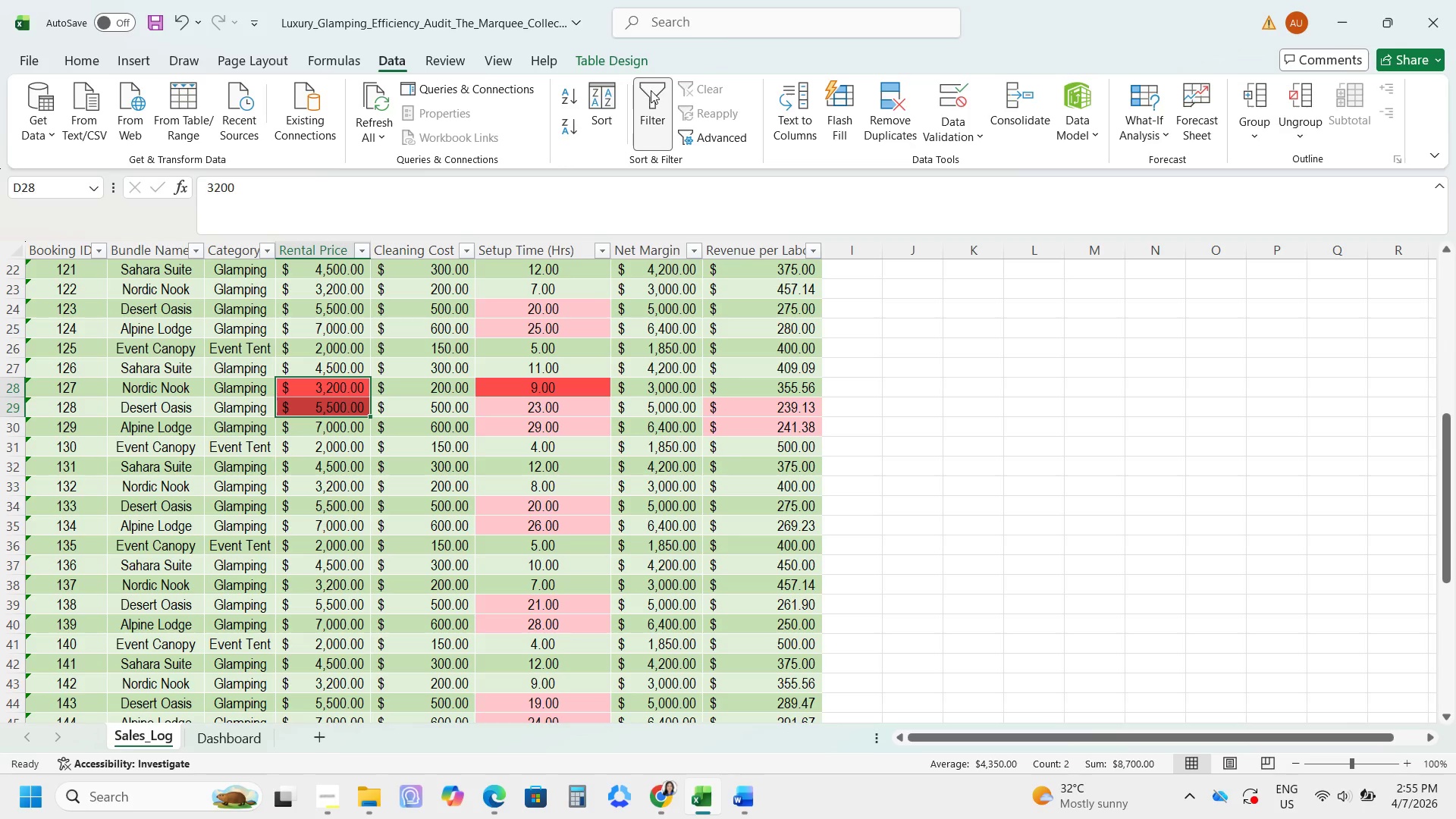 
left_click([62, 52])
 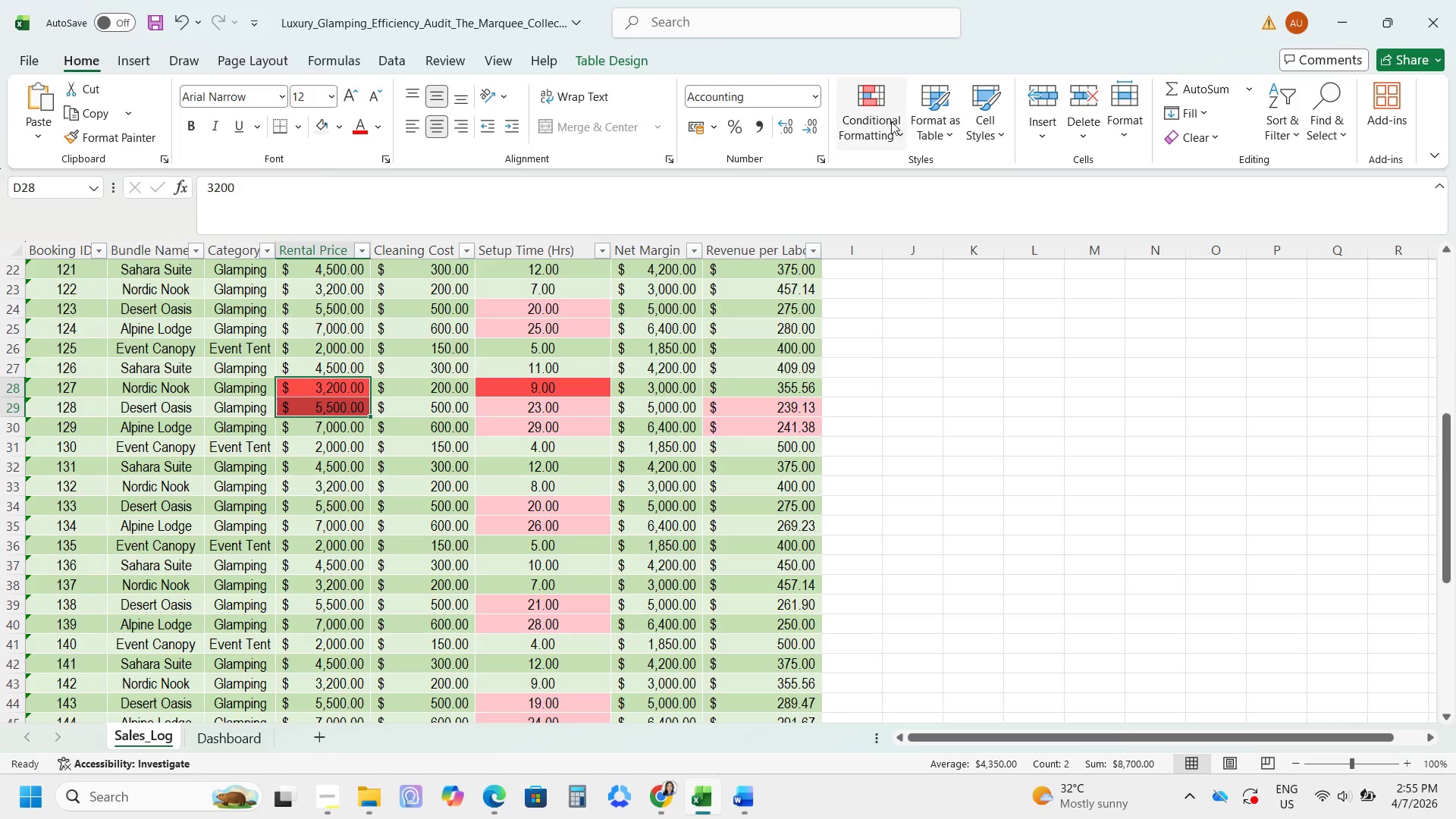 
left_click([872, 138])
 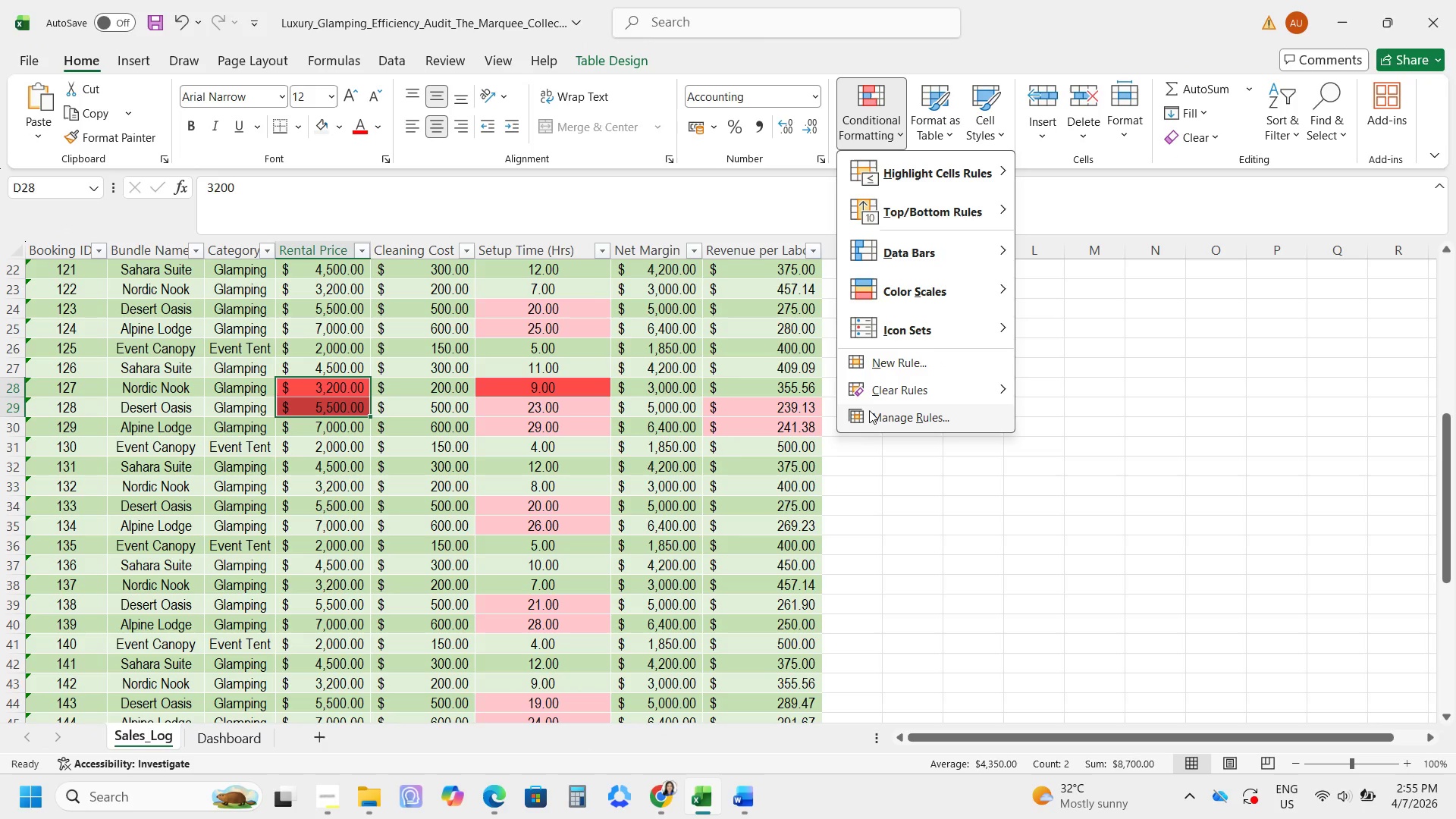 
left_click([870, 410])
 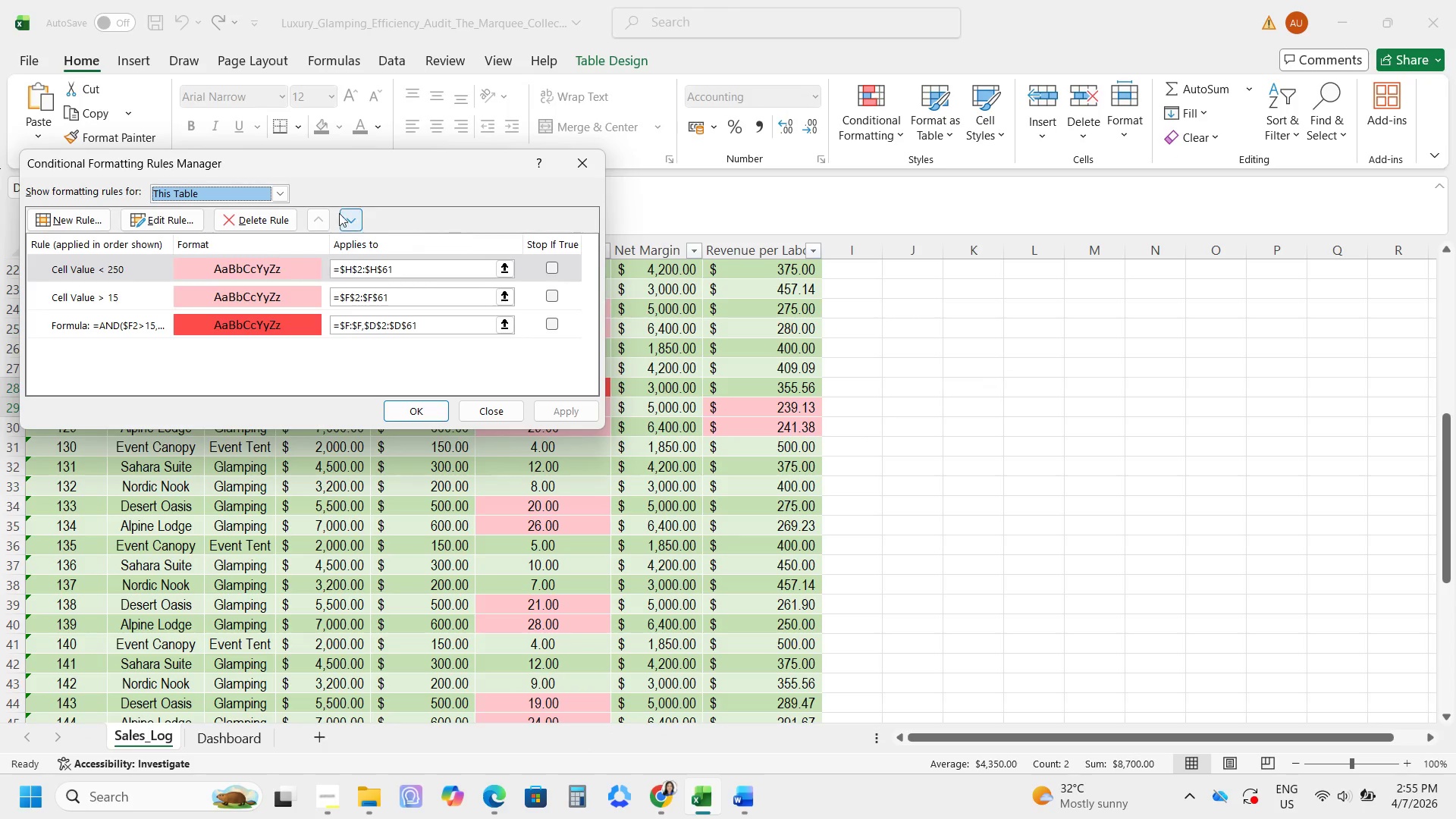 
left_click_drag(start_coordinate=[400, 178], to_coordinate=[697, 202])
 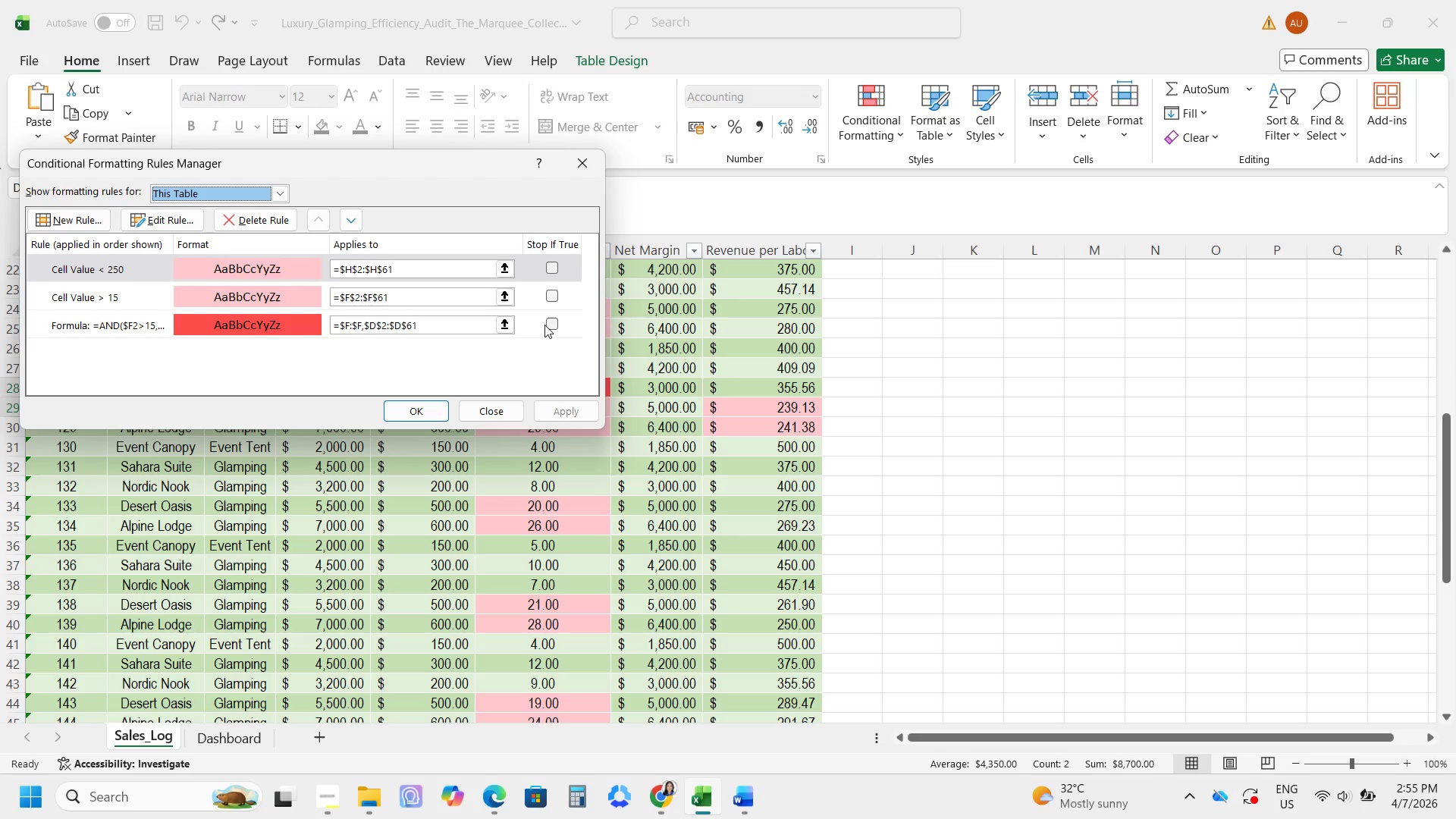 
left_click([548, 324])
 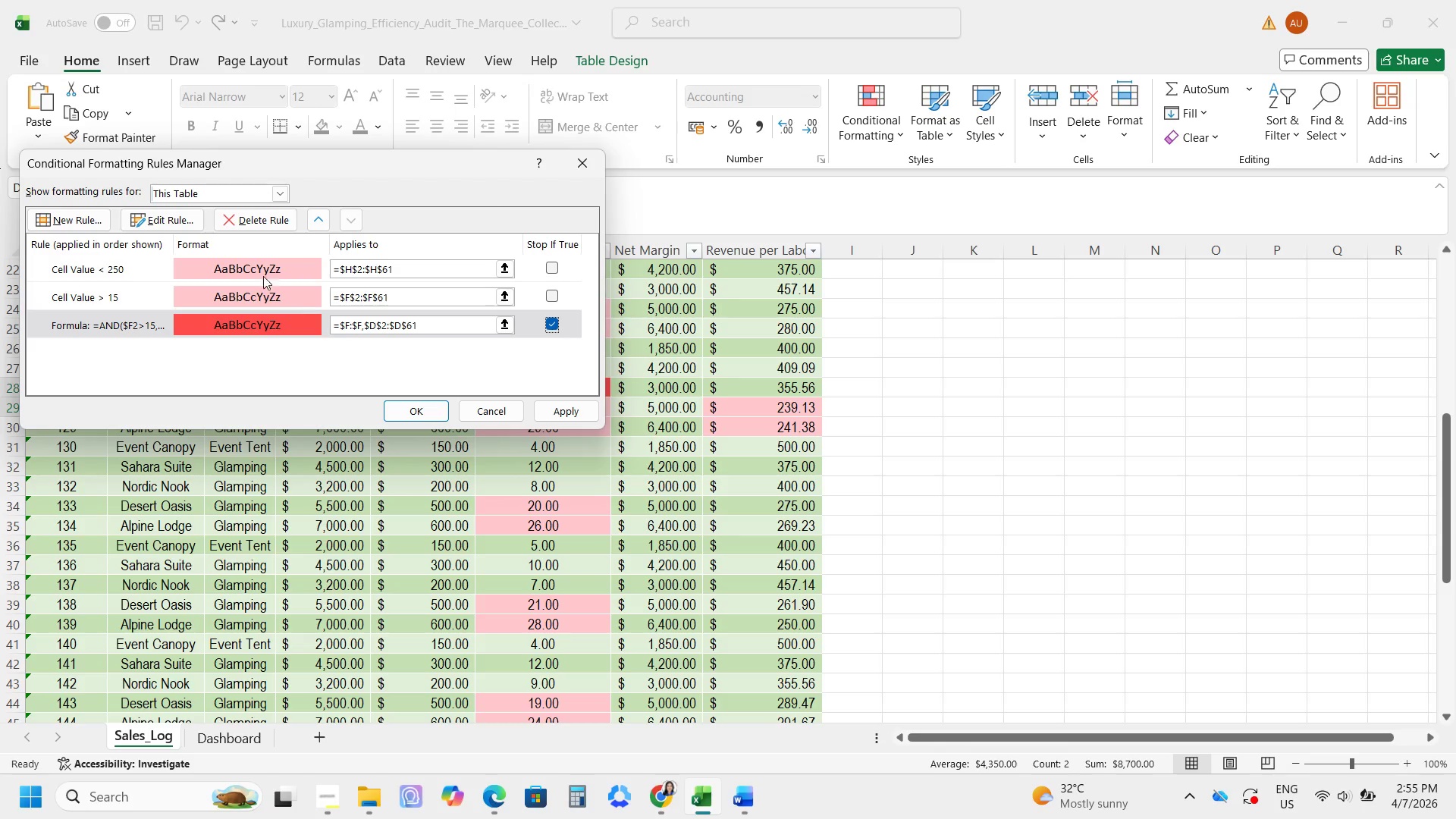 
left_click([266, 220])
 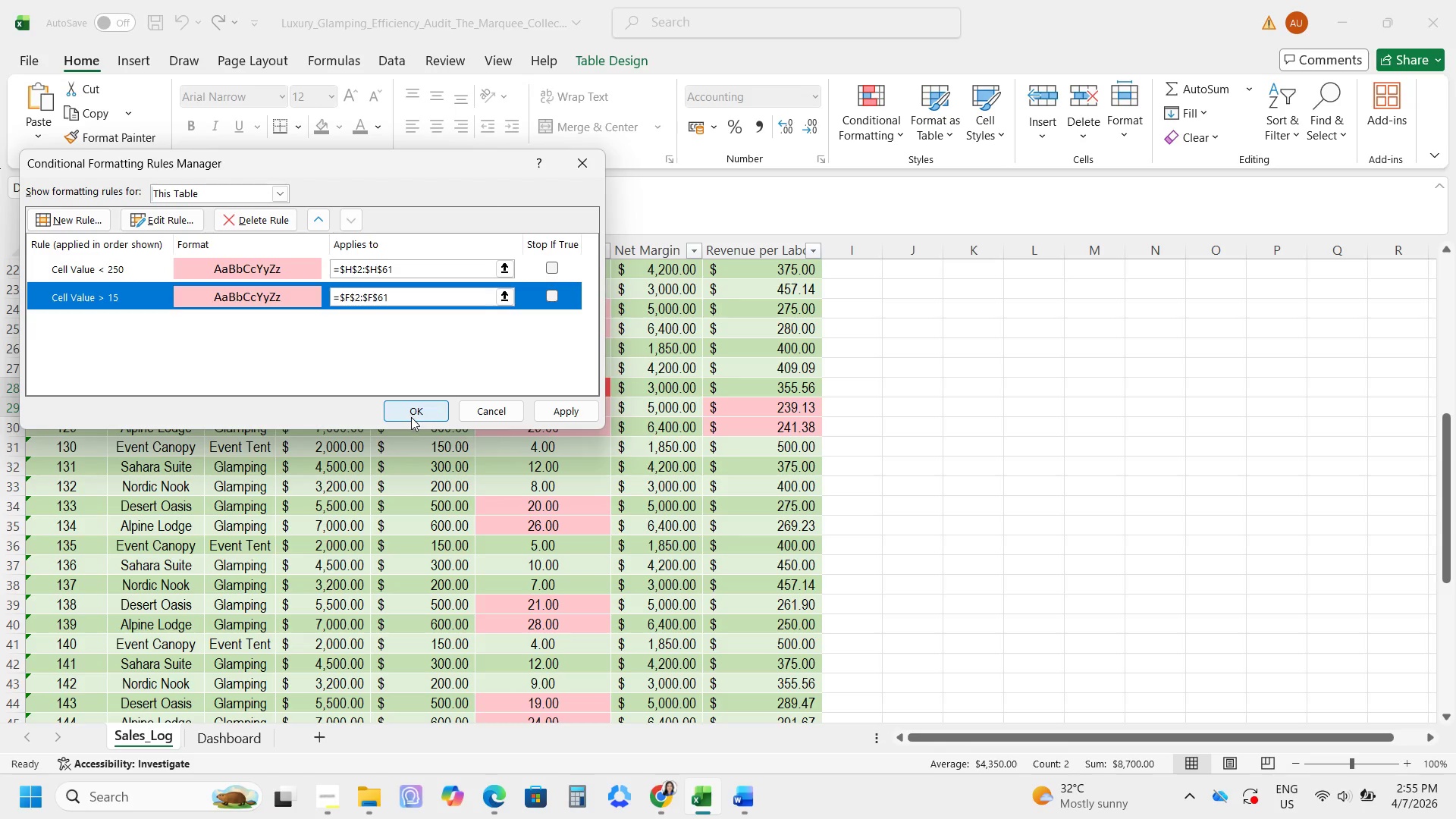 
left_click_drag(start_coordinate=[411, 417], to_coordinate=[494, 350])
 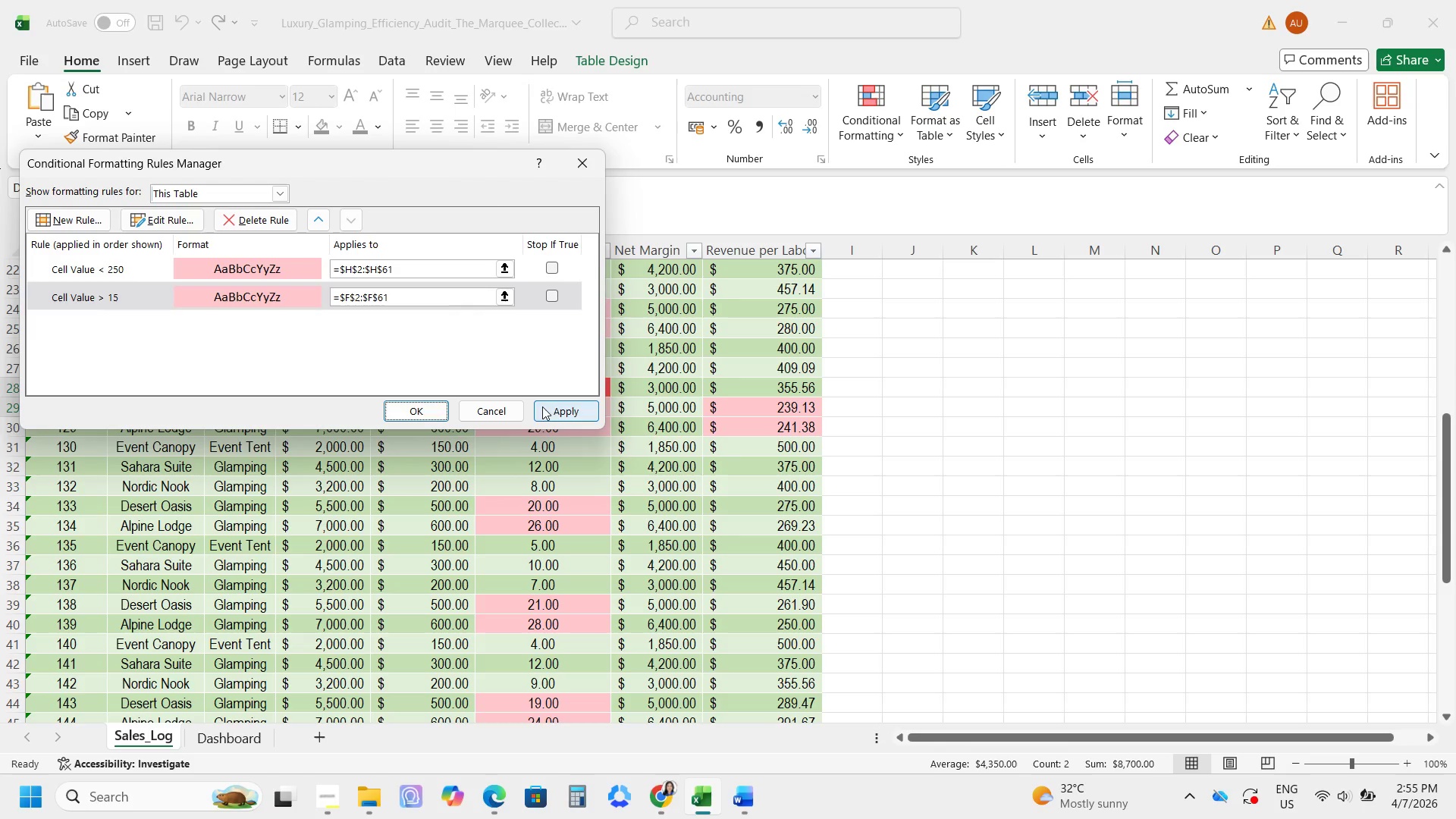 
left_click([544, 406])
 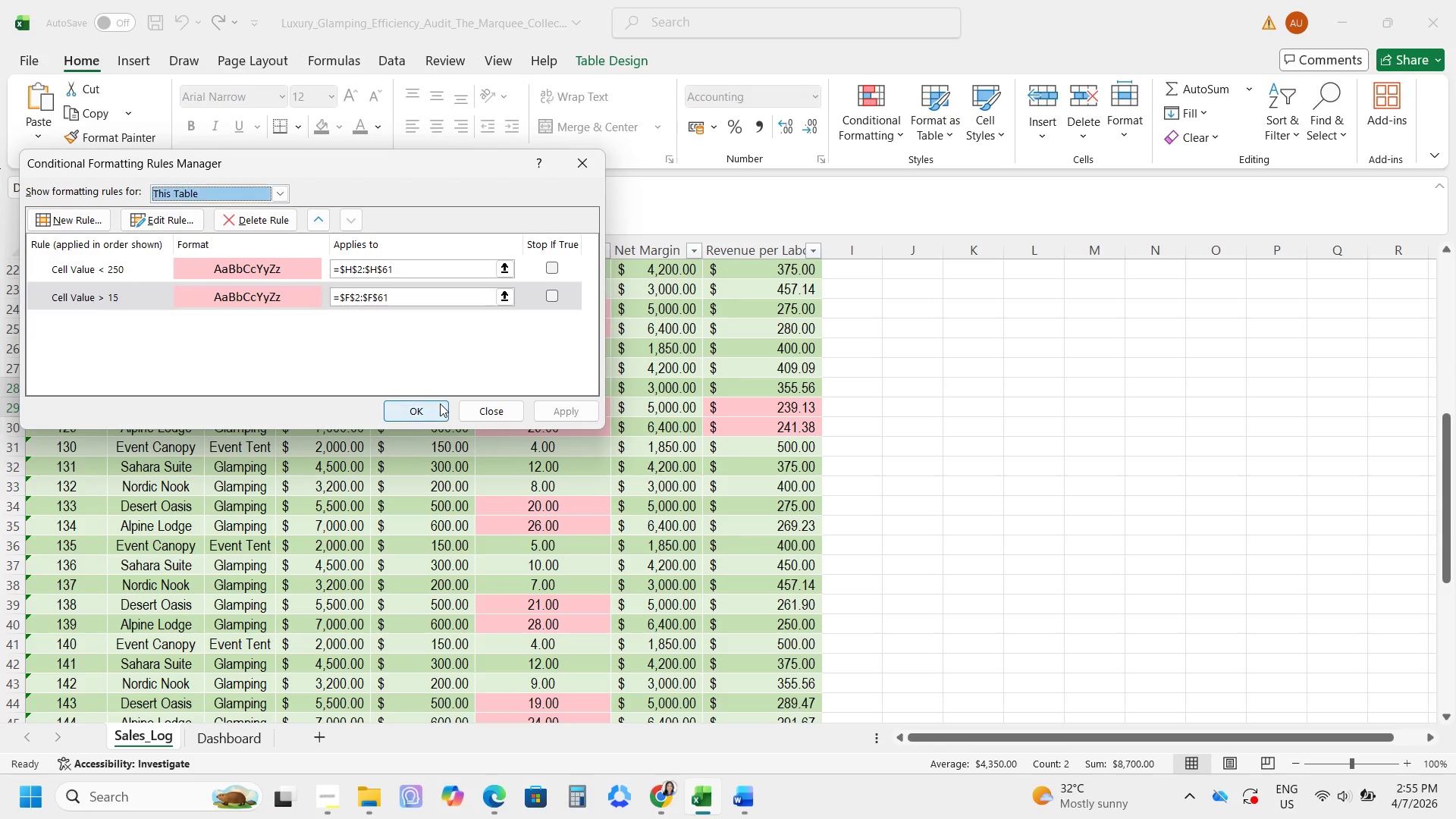 
left_click([424, 405])
 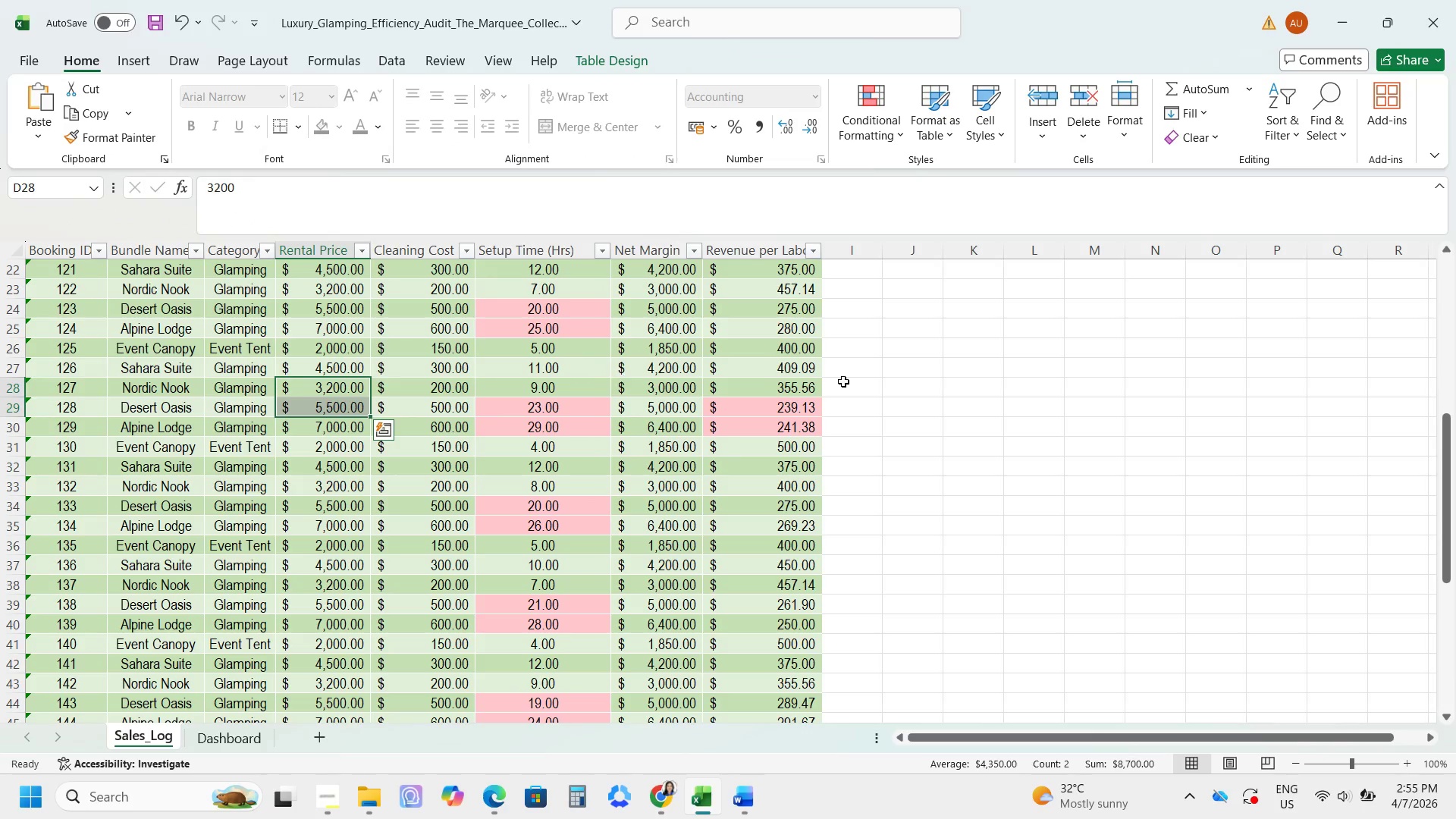 
left_click([844, 382])
 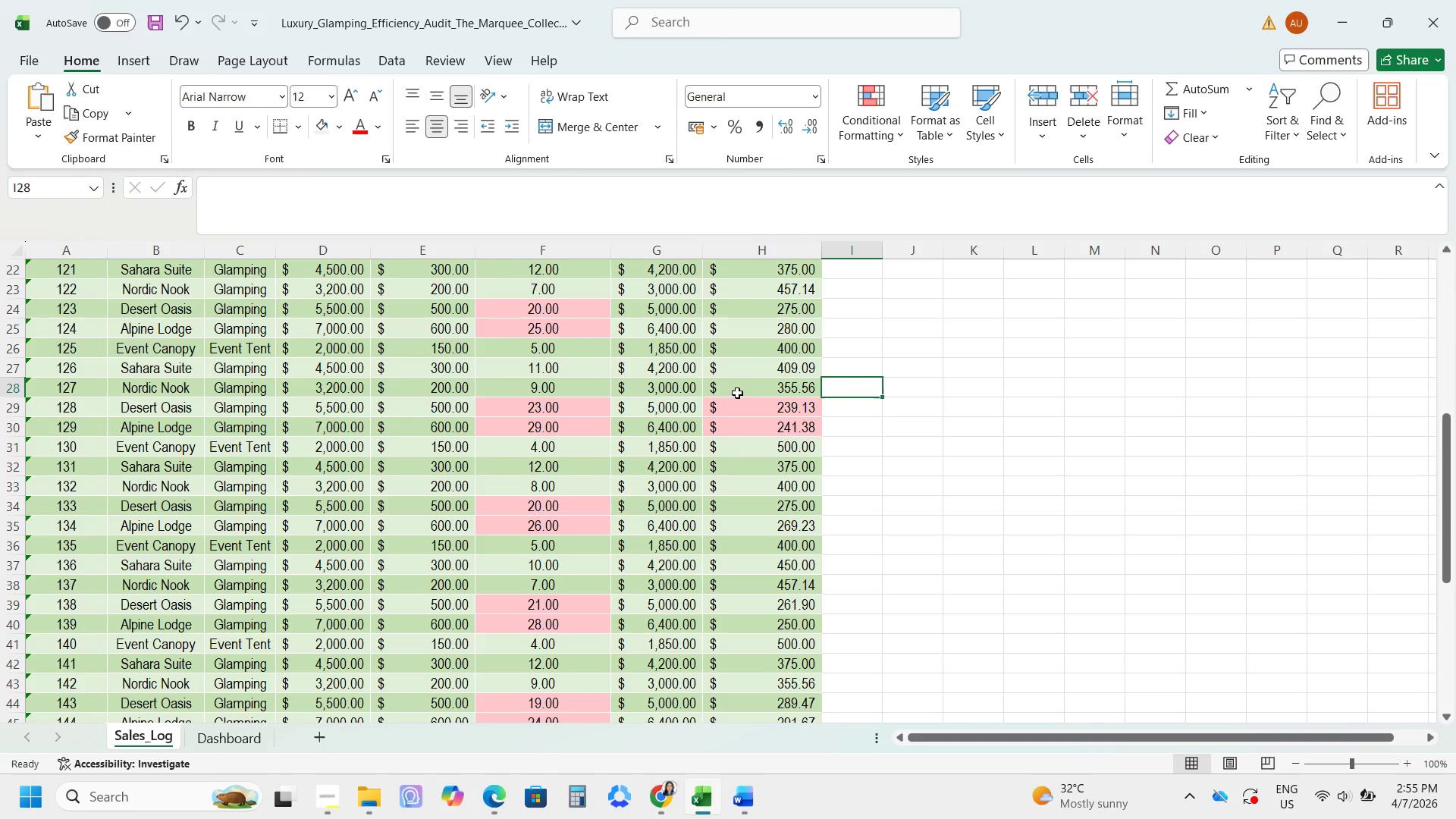 
scroll: coordinate [729, 393], scroll_direction: up, amount: 9.0
 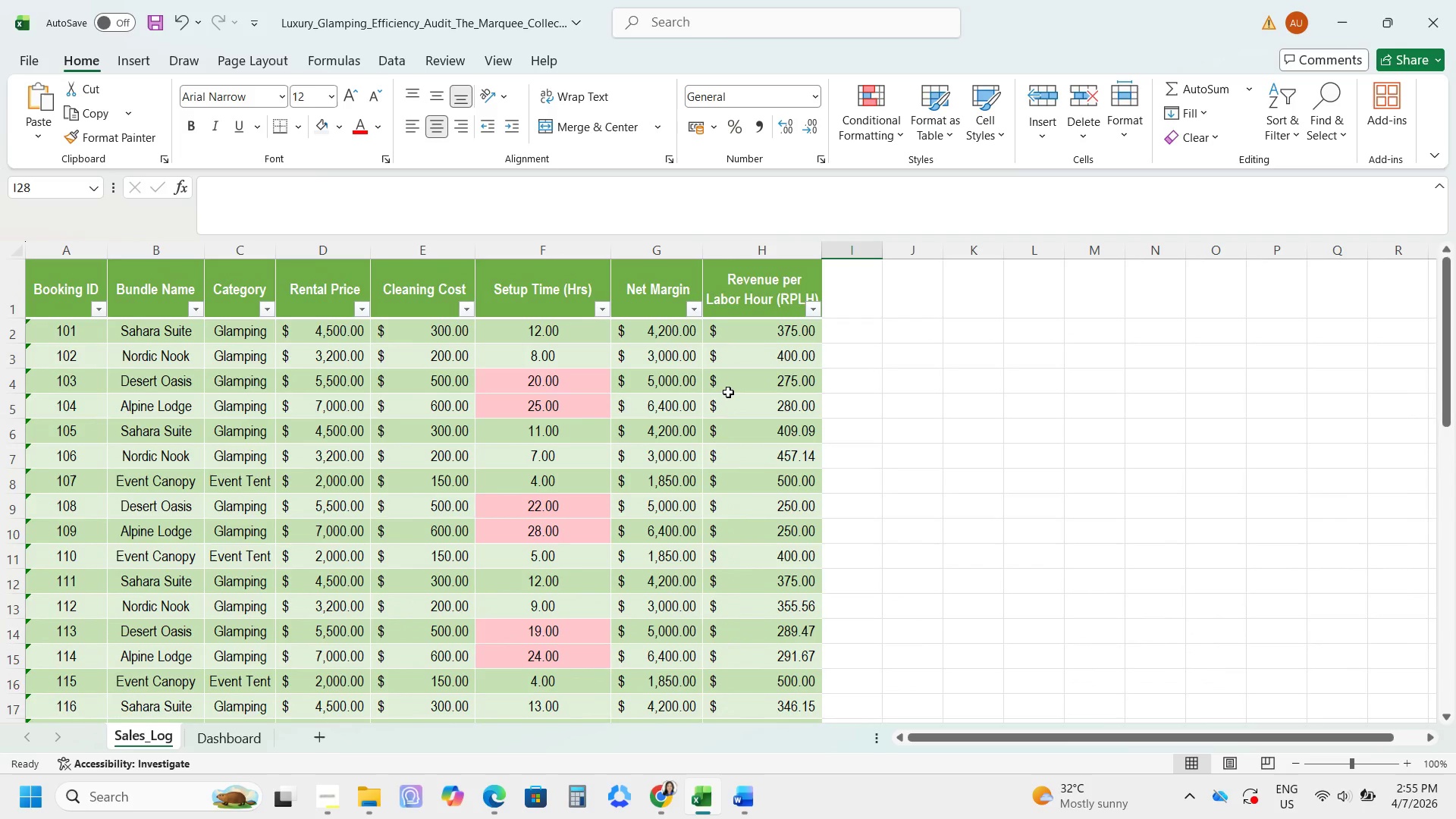 
scroll: coordinate [727, 392], scroll_direction: down, amount: 2.0
 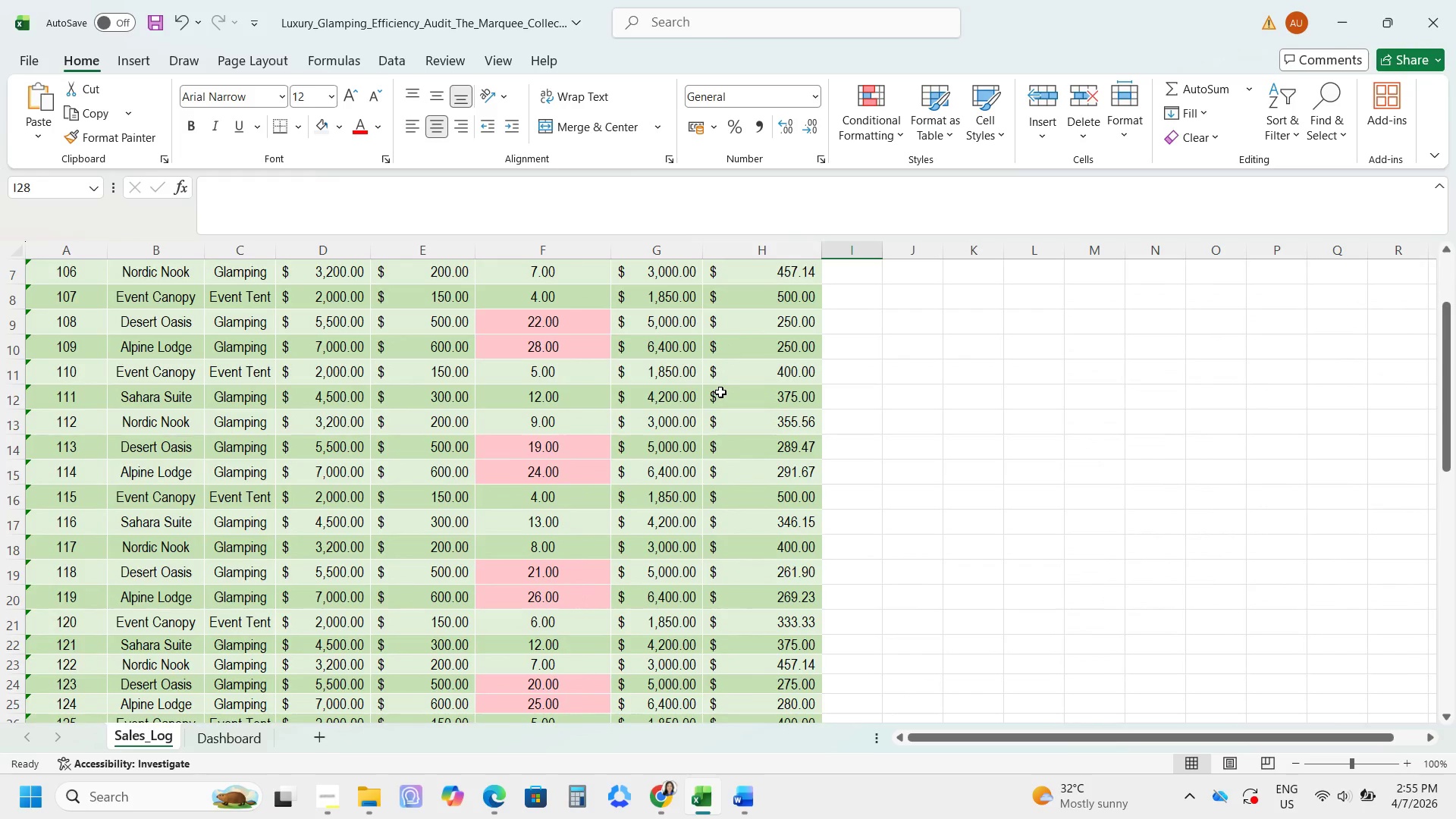 
scroll: coordinate [720, 392], scroll_direction: up, amount: 1.0
 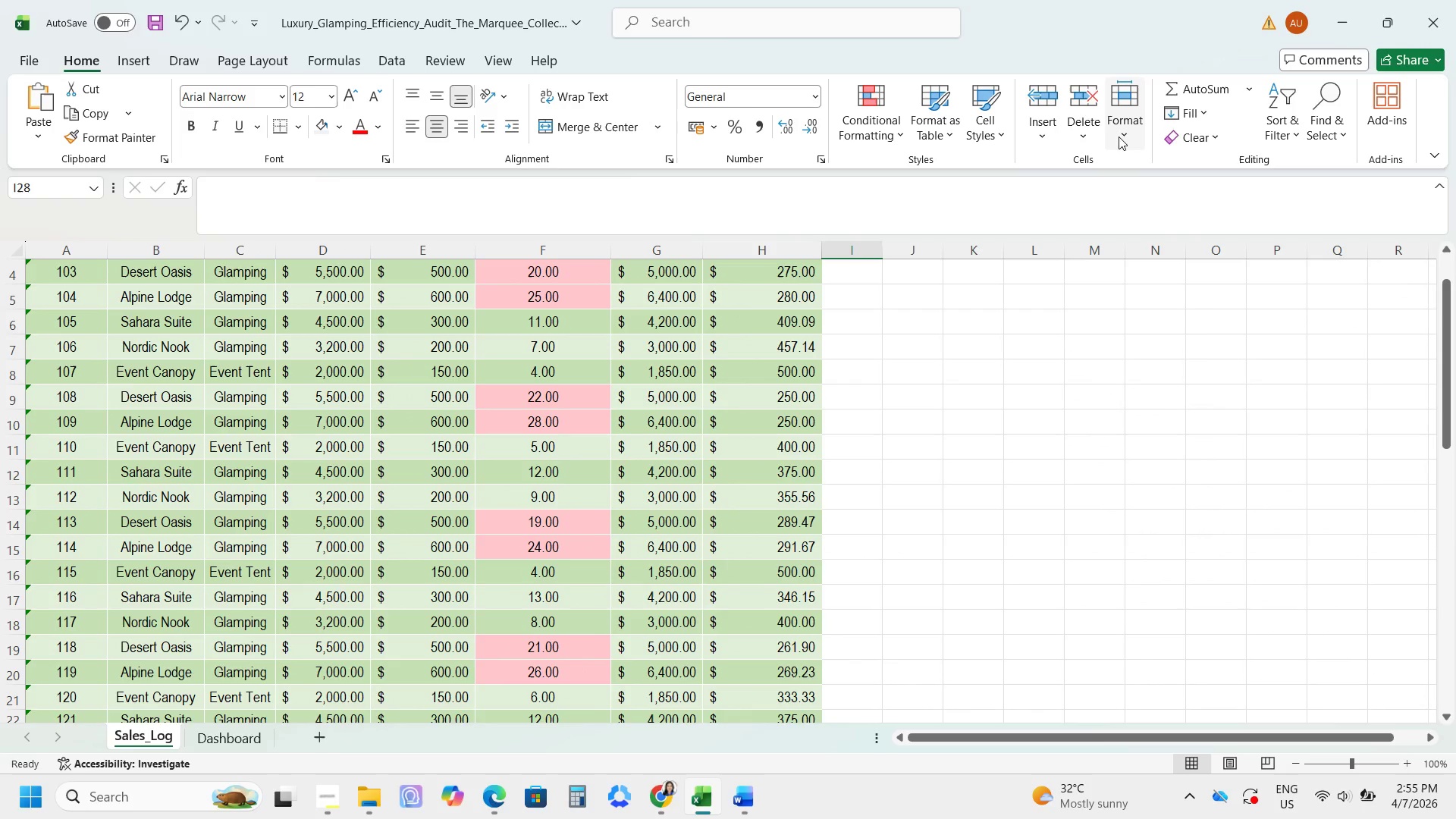 
left_click_drag(start_coordinate=[857, 123], to_coordinate=[857, 127])
 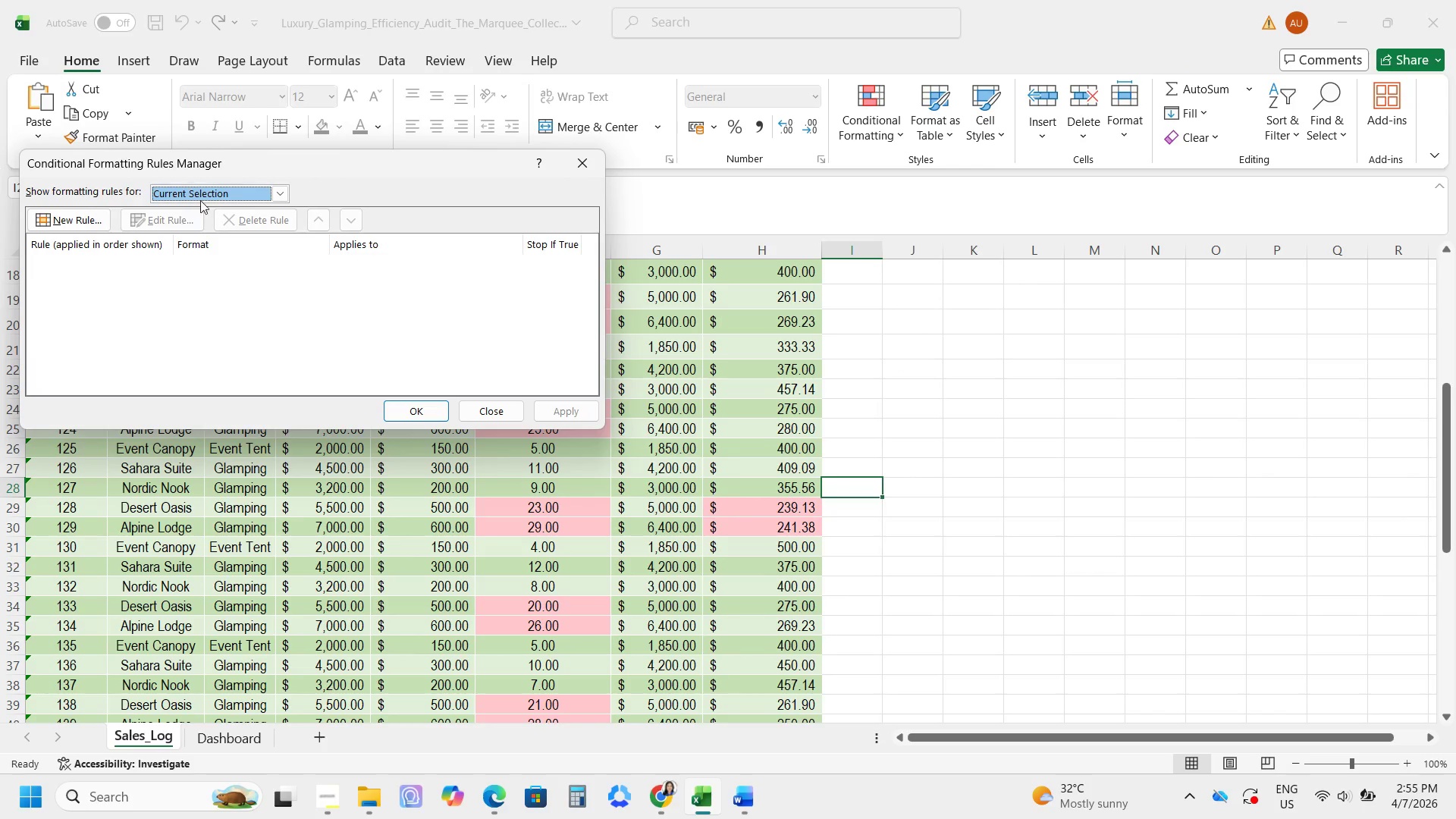 
wait(6.34)
 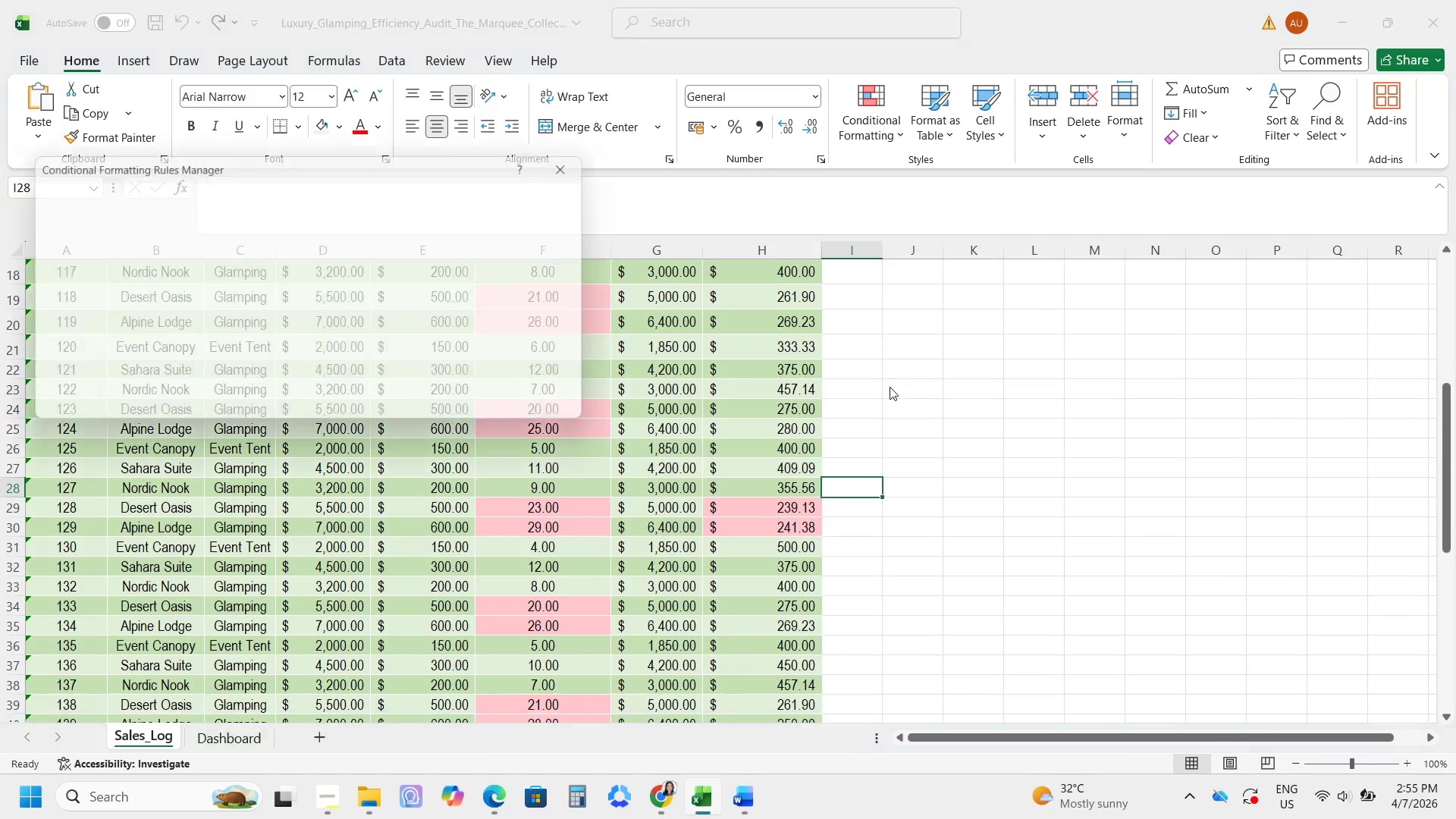 
left_click([585, 167])
 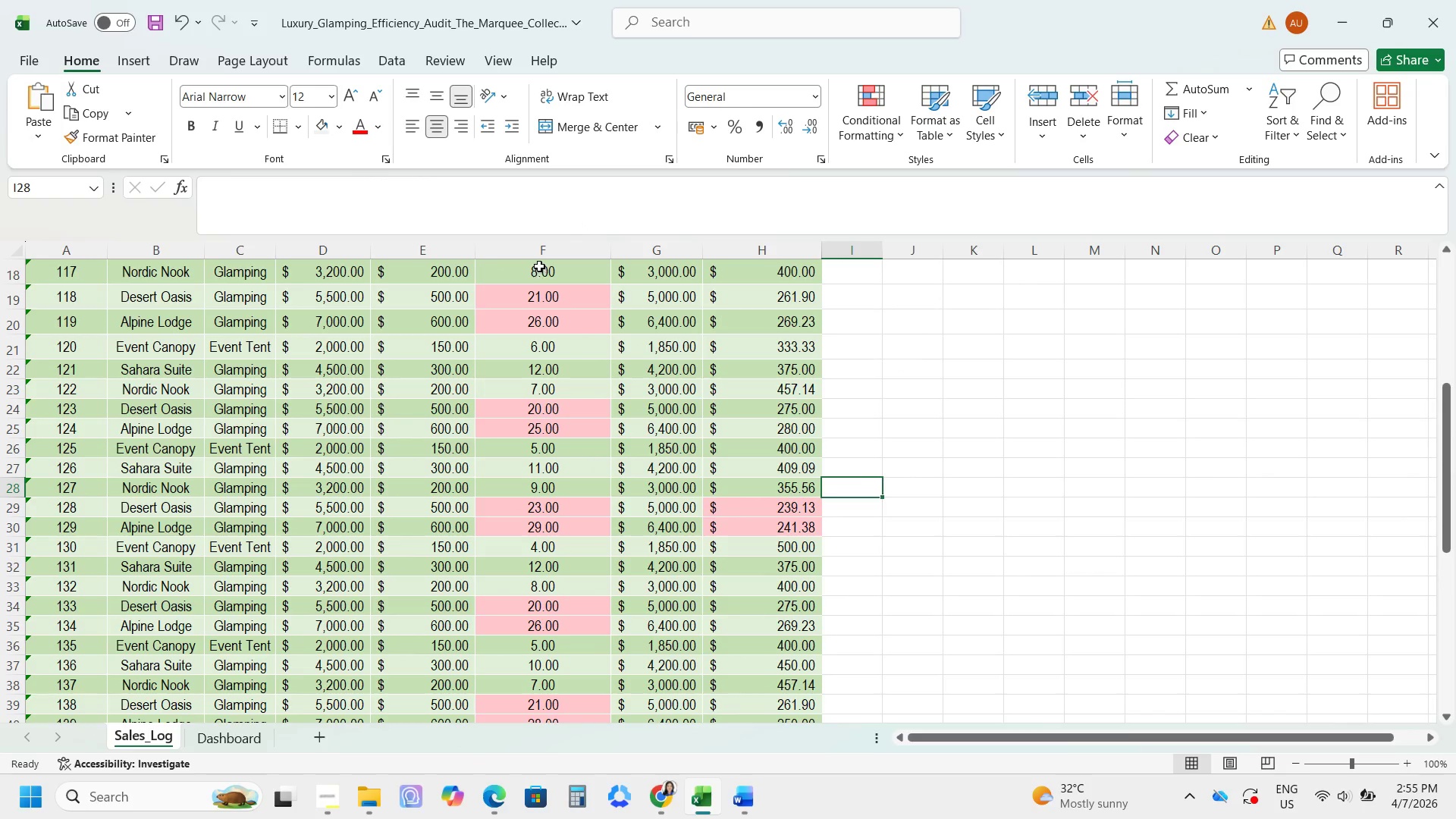 
left_click([532, 244])
 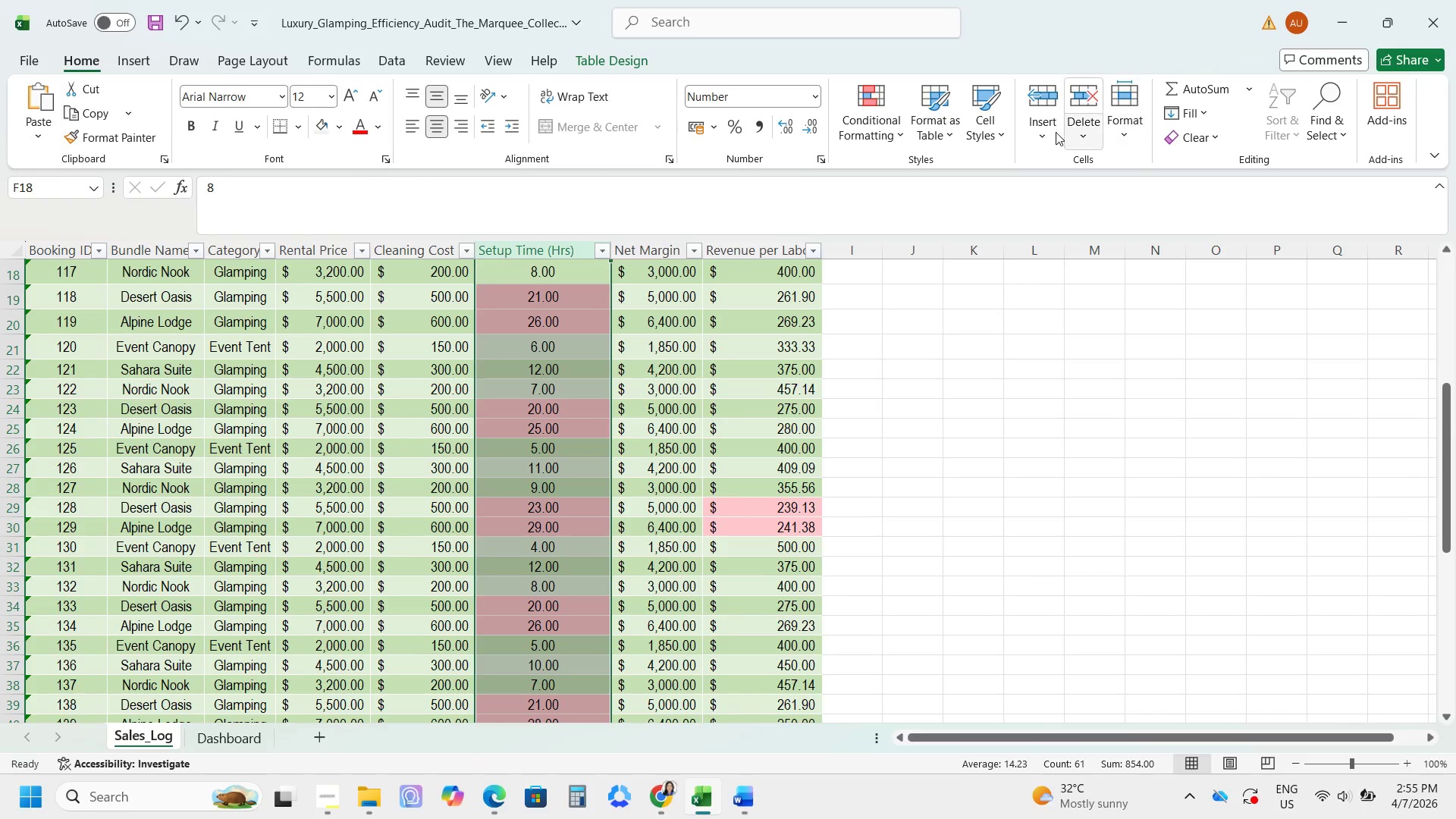 
left_click([877, 137])
 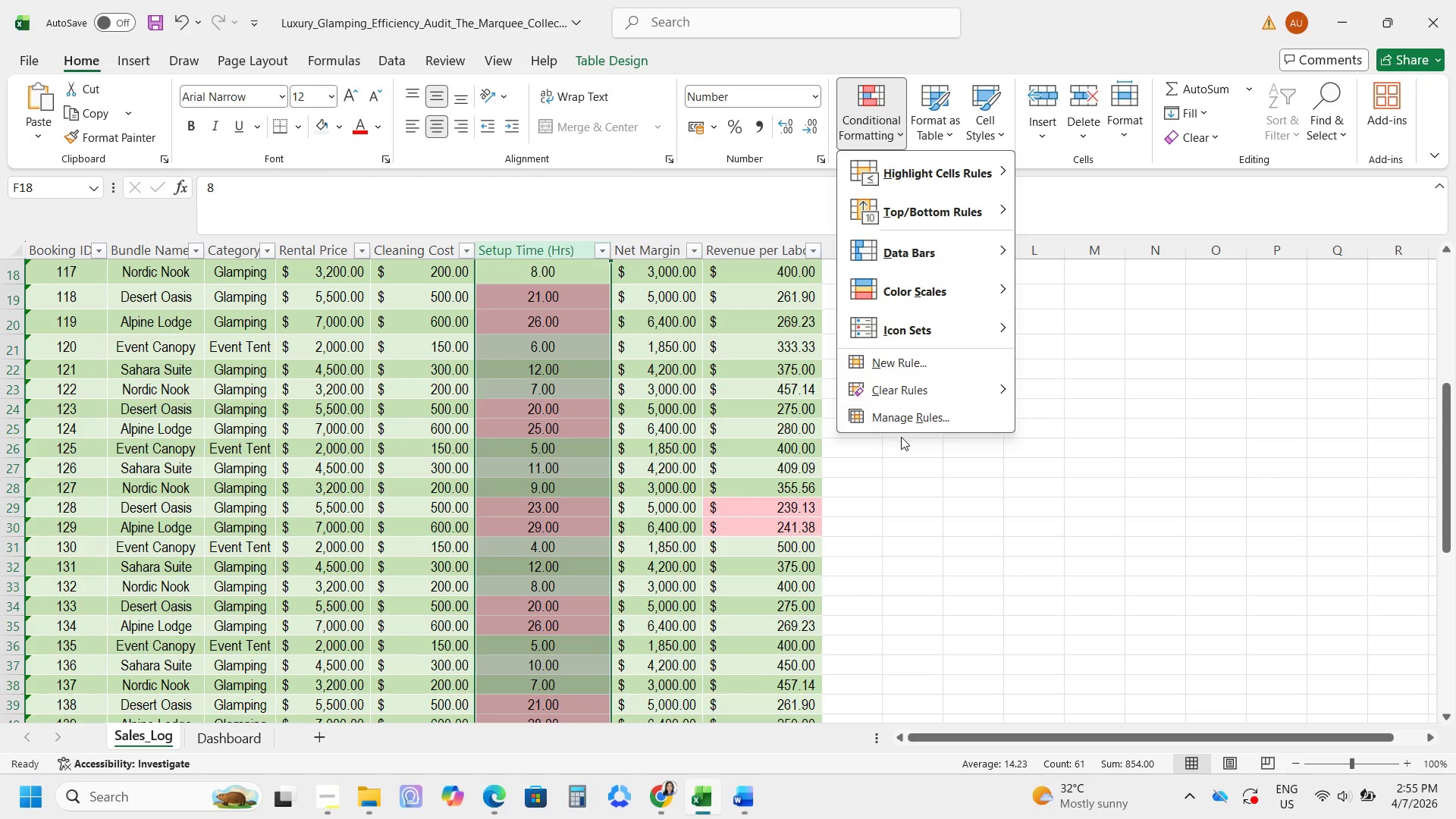 
left_click([901, 423])
 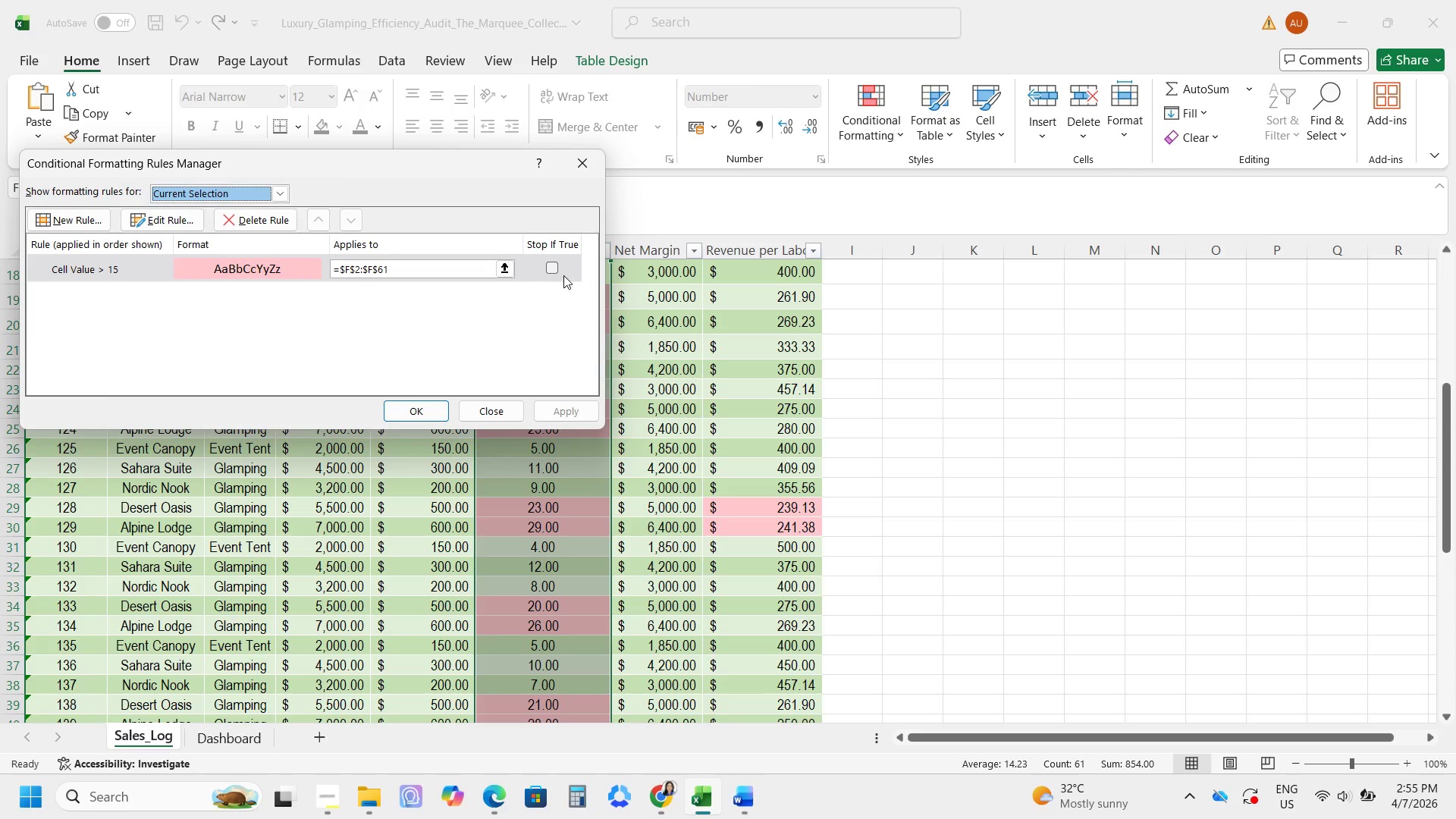 
wait(6.28)
 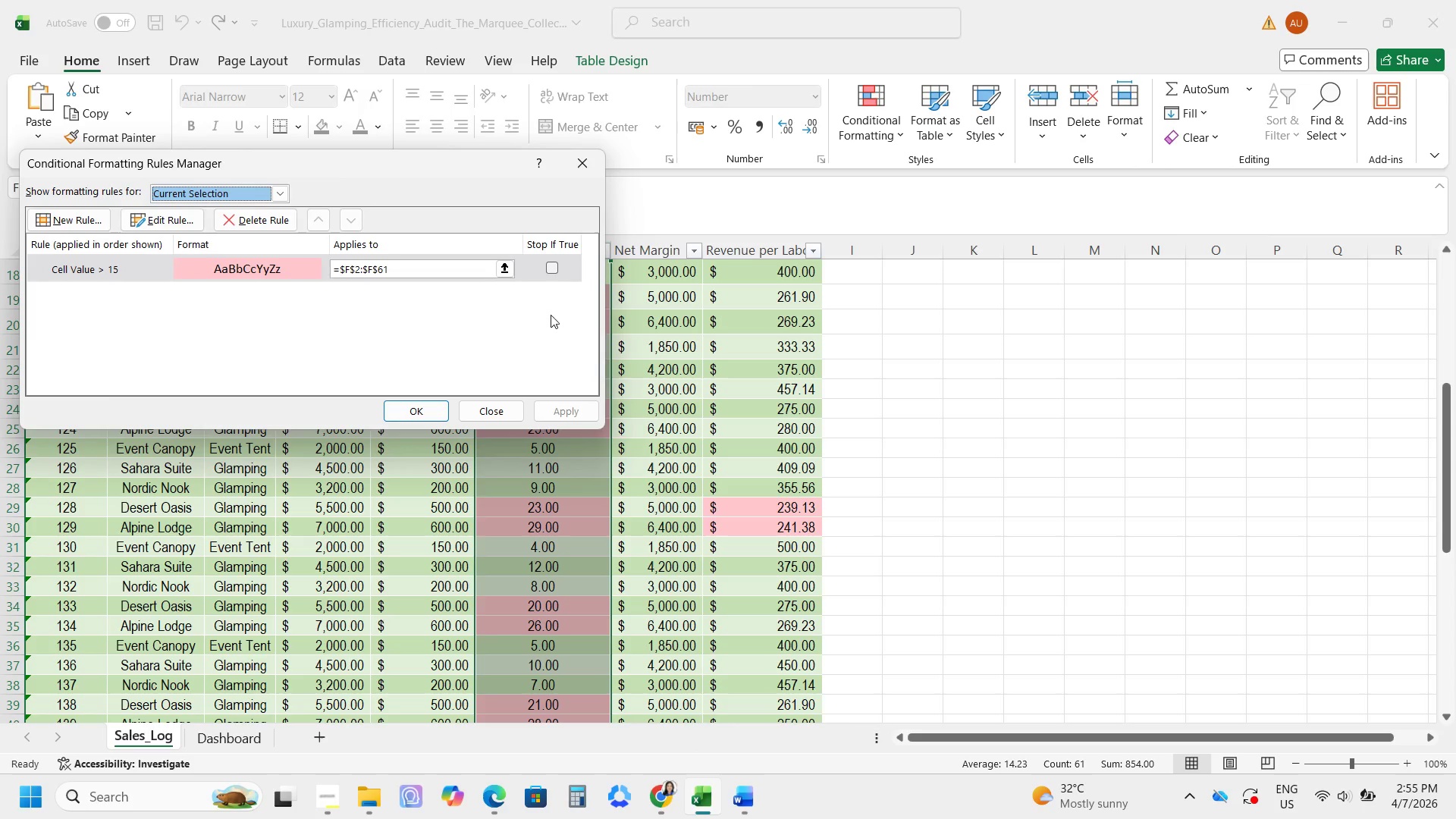 
double_click([553, 264])
 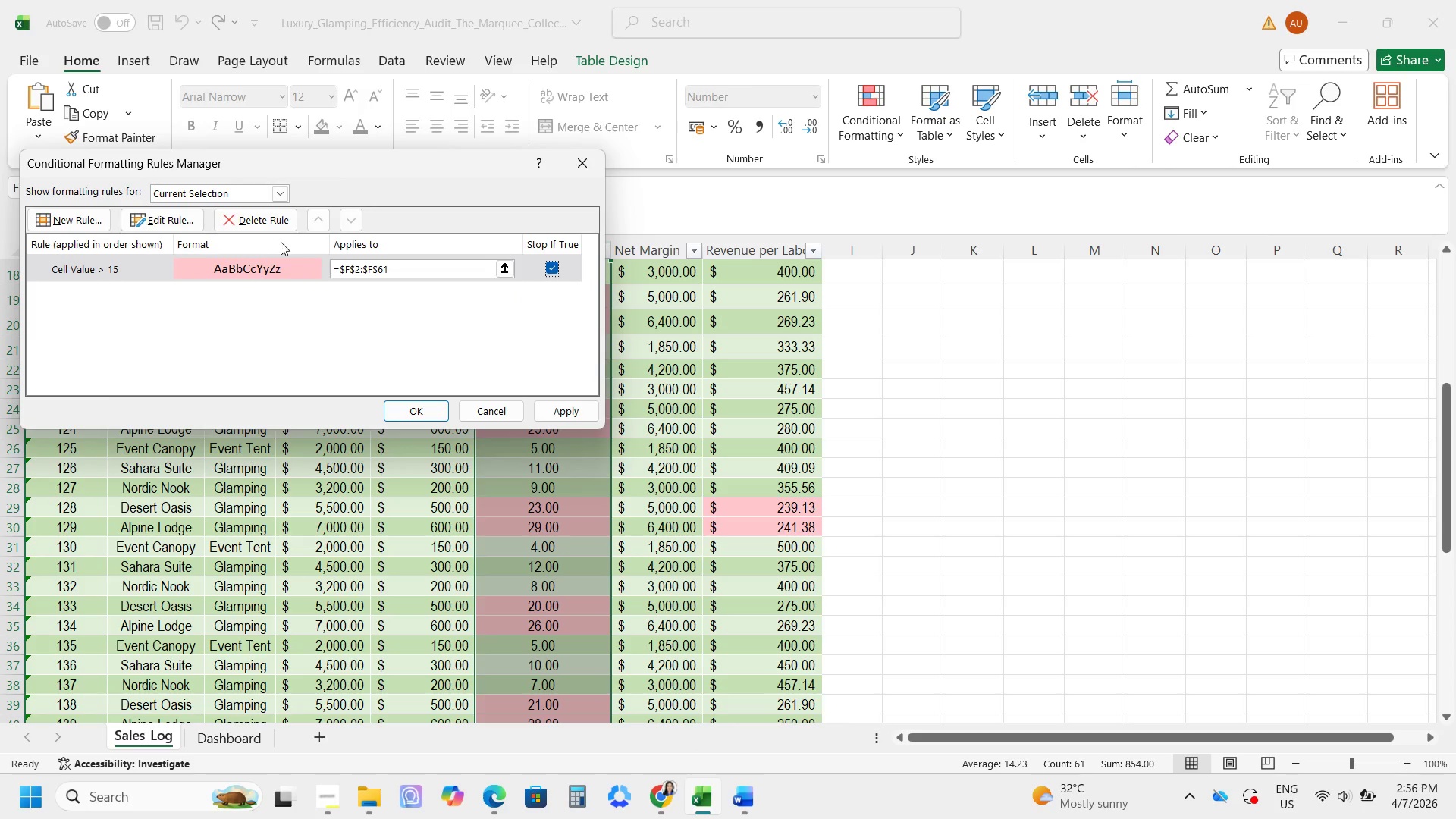 
left_click([253, 219])
 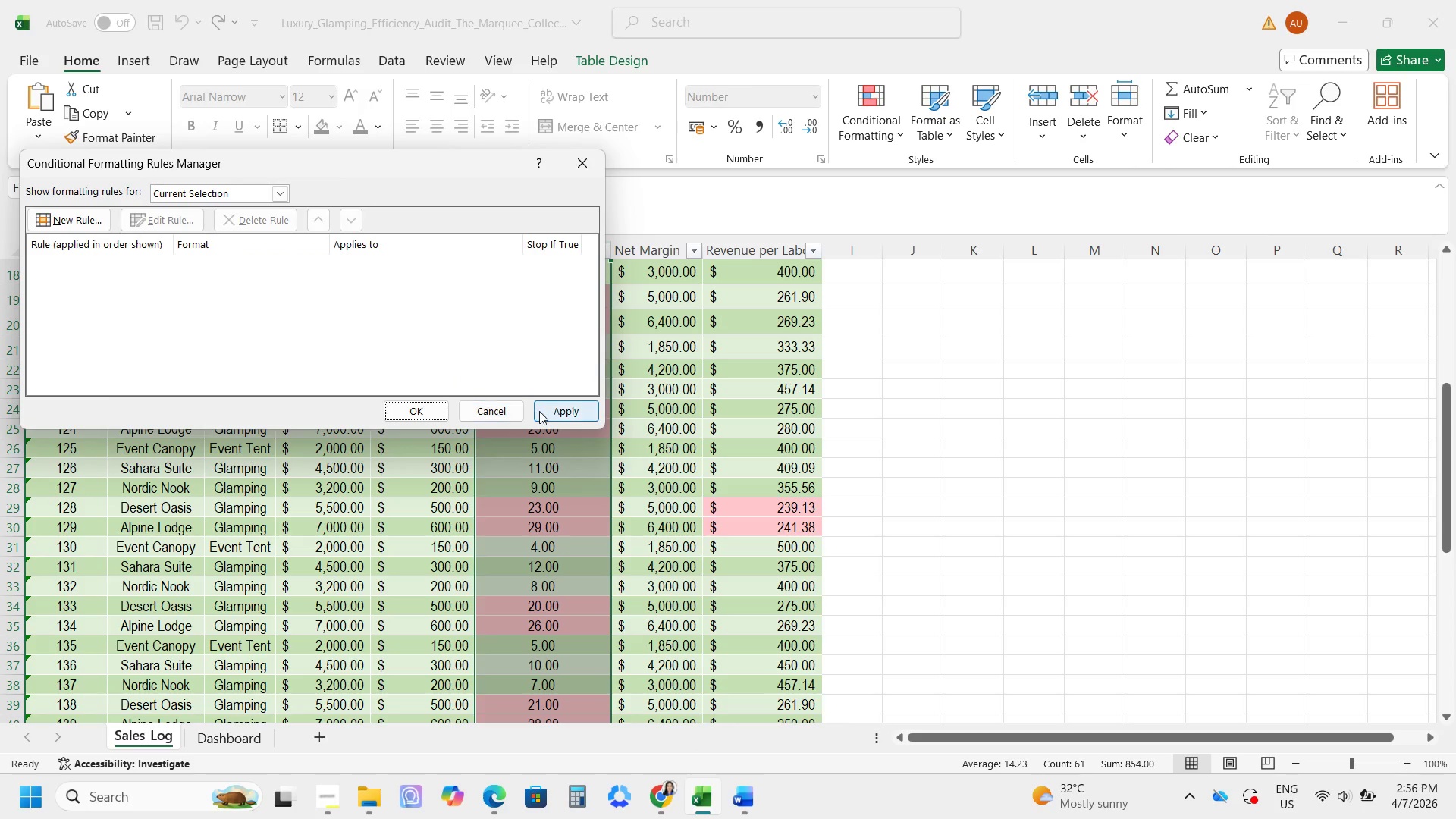 
left_click([547, 411])
 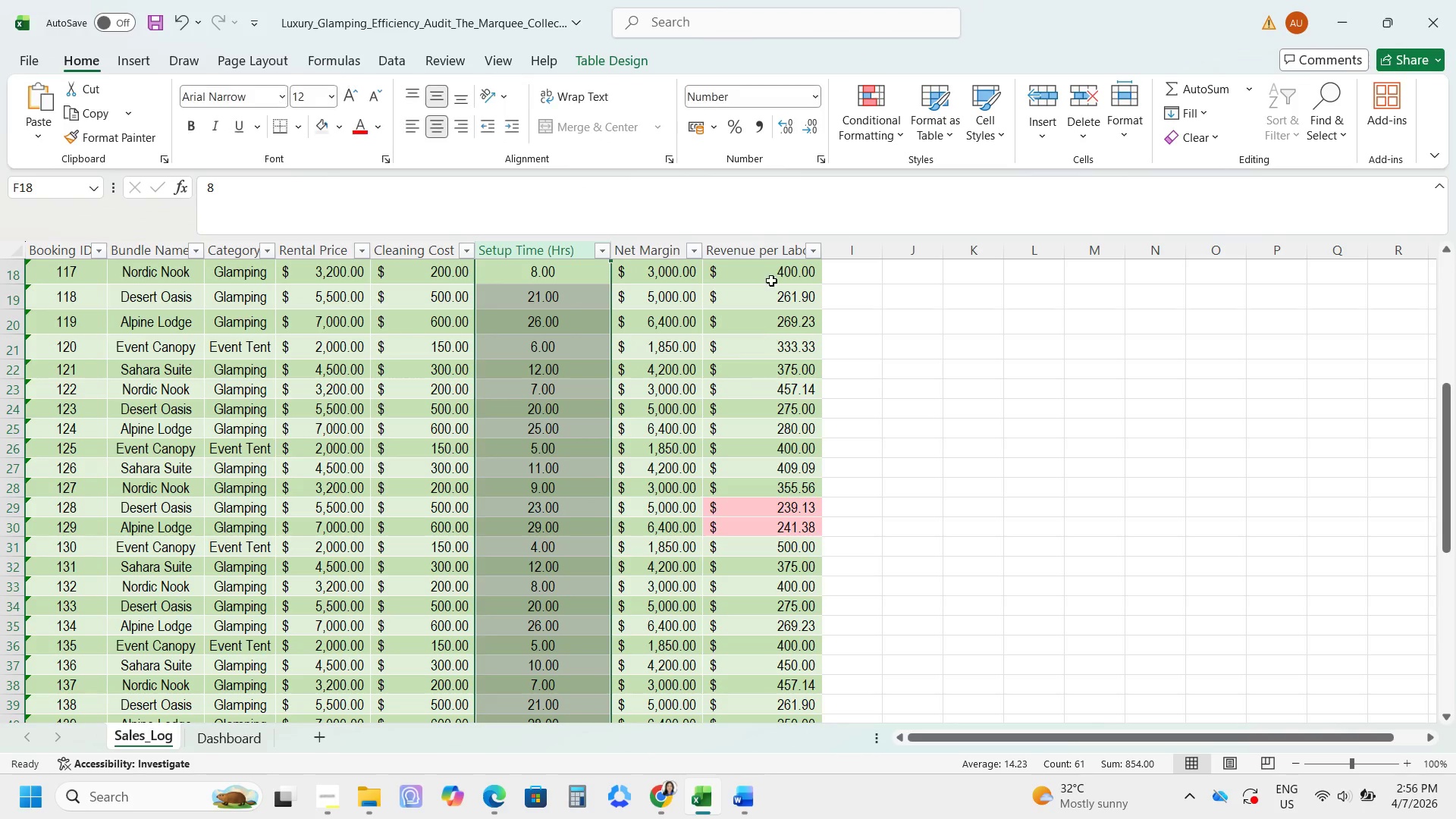 
left_click_drag(start_coordinate=[757, 244], to_coordinate=[729, 220])
 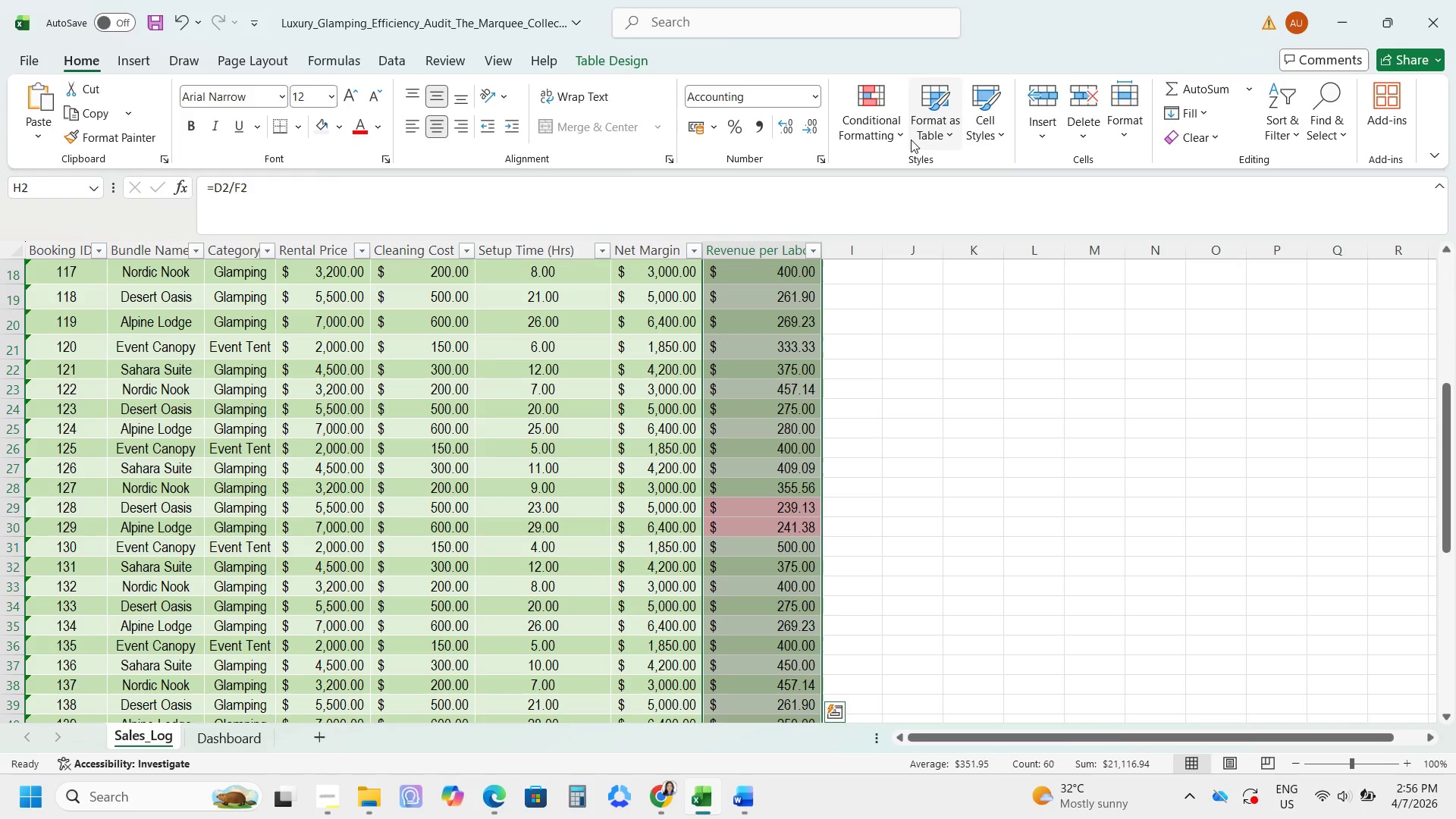 
left_click([899, 140])
 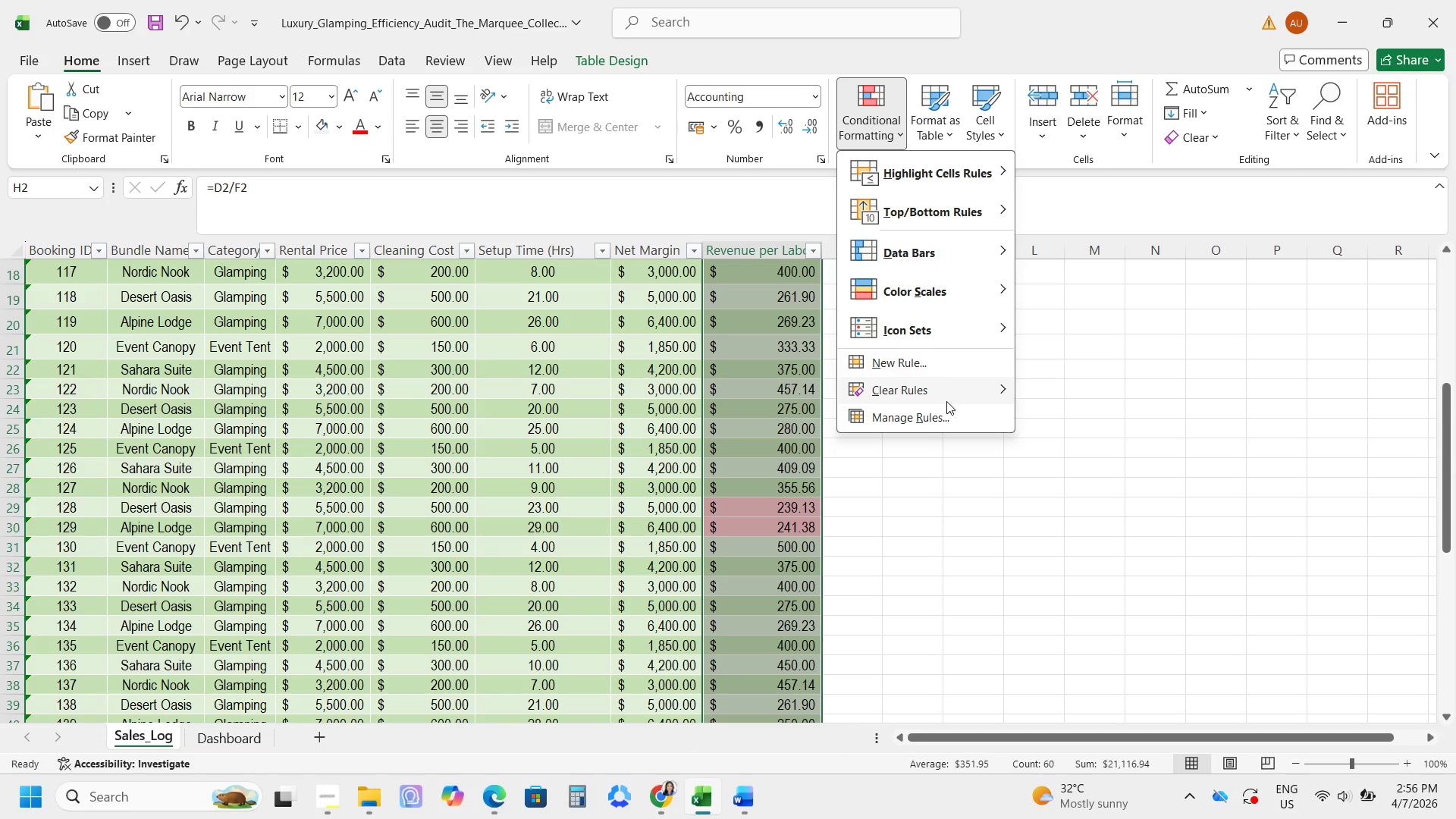 
left_click([942, 413])
 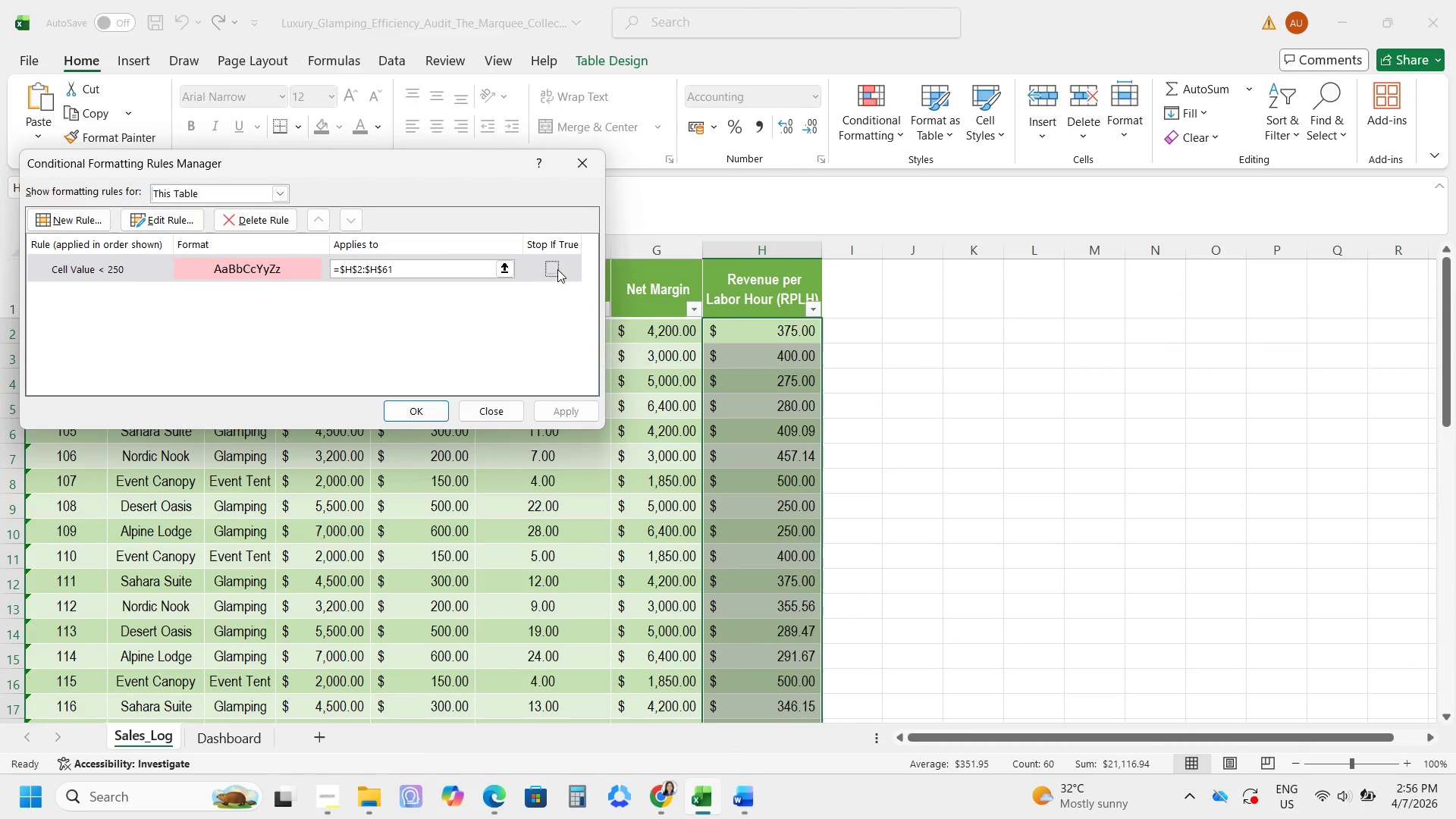 
left_click([237, 224])
 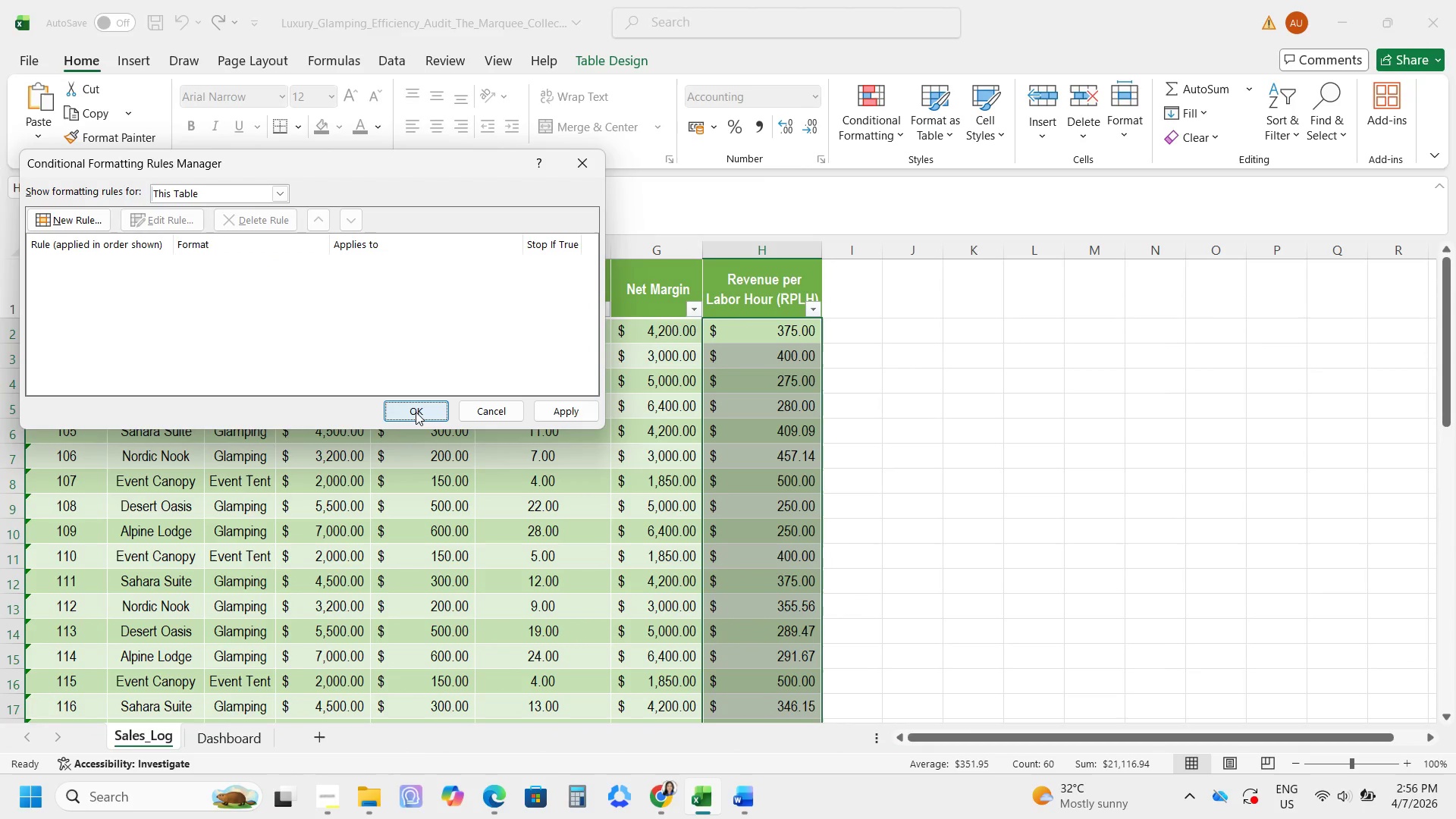 
left_click([562, 416])
 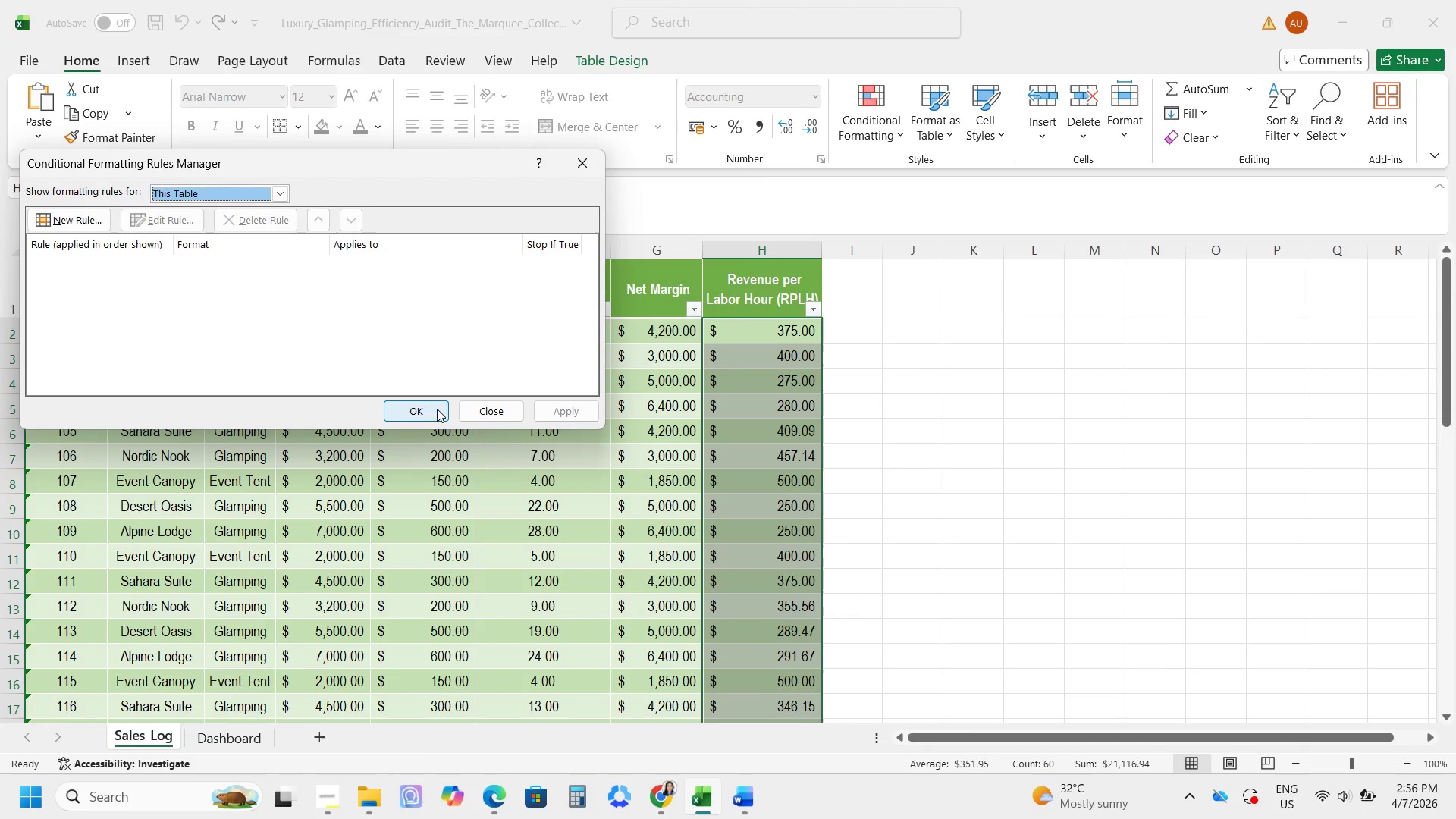 
left_click([437, 409])
 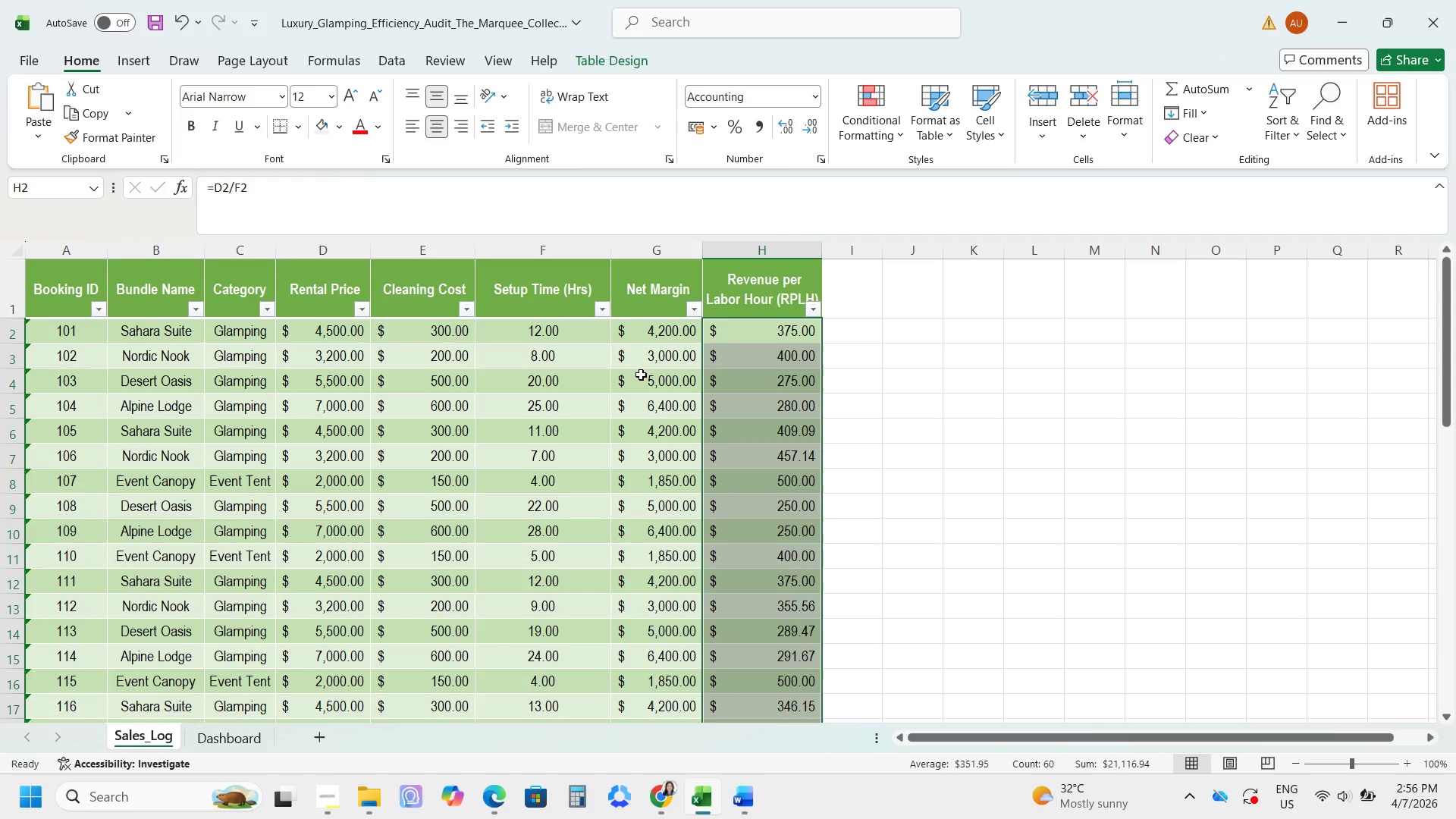 
wait(14.41)
 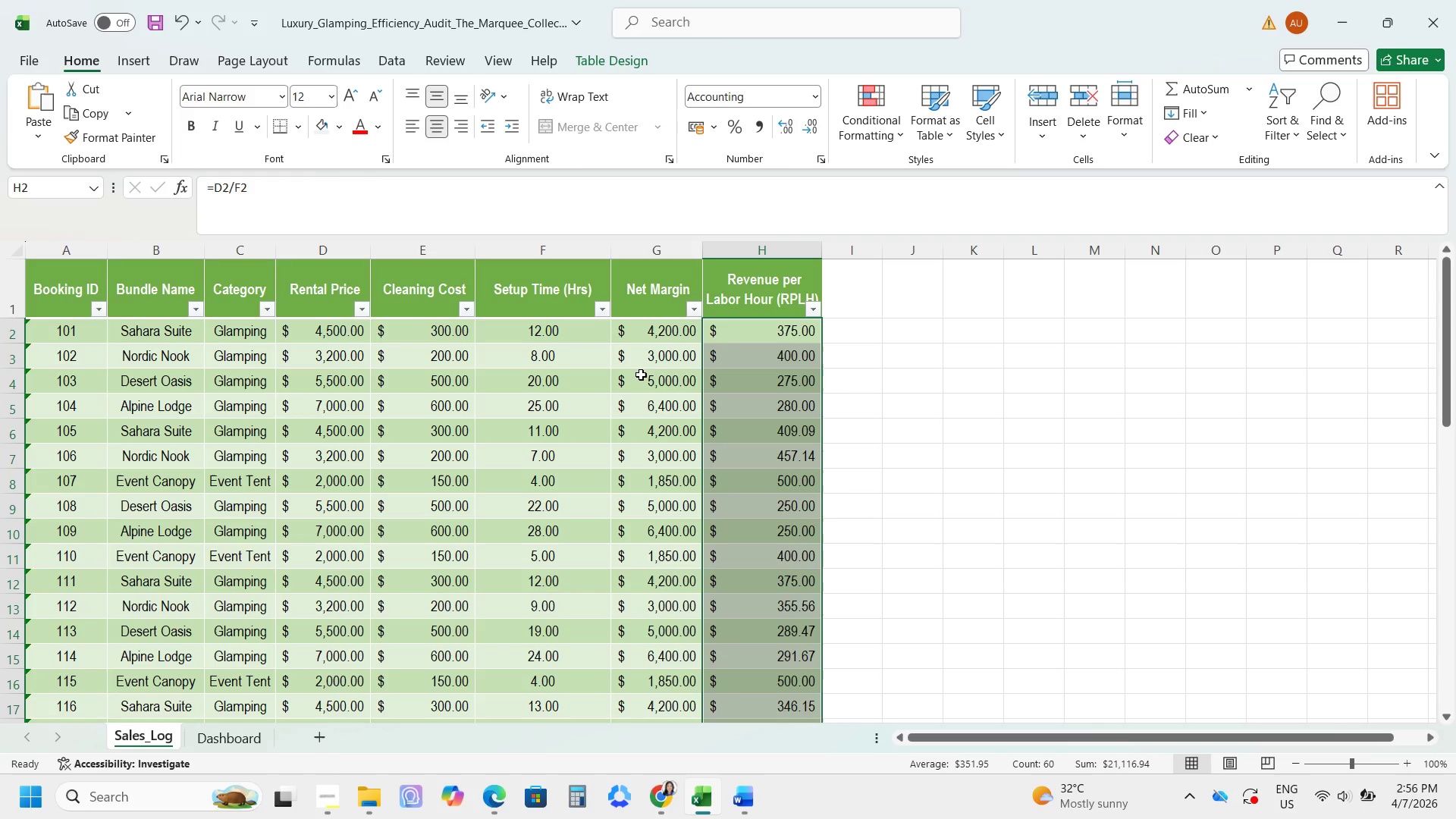 
left_click([534, 245])
 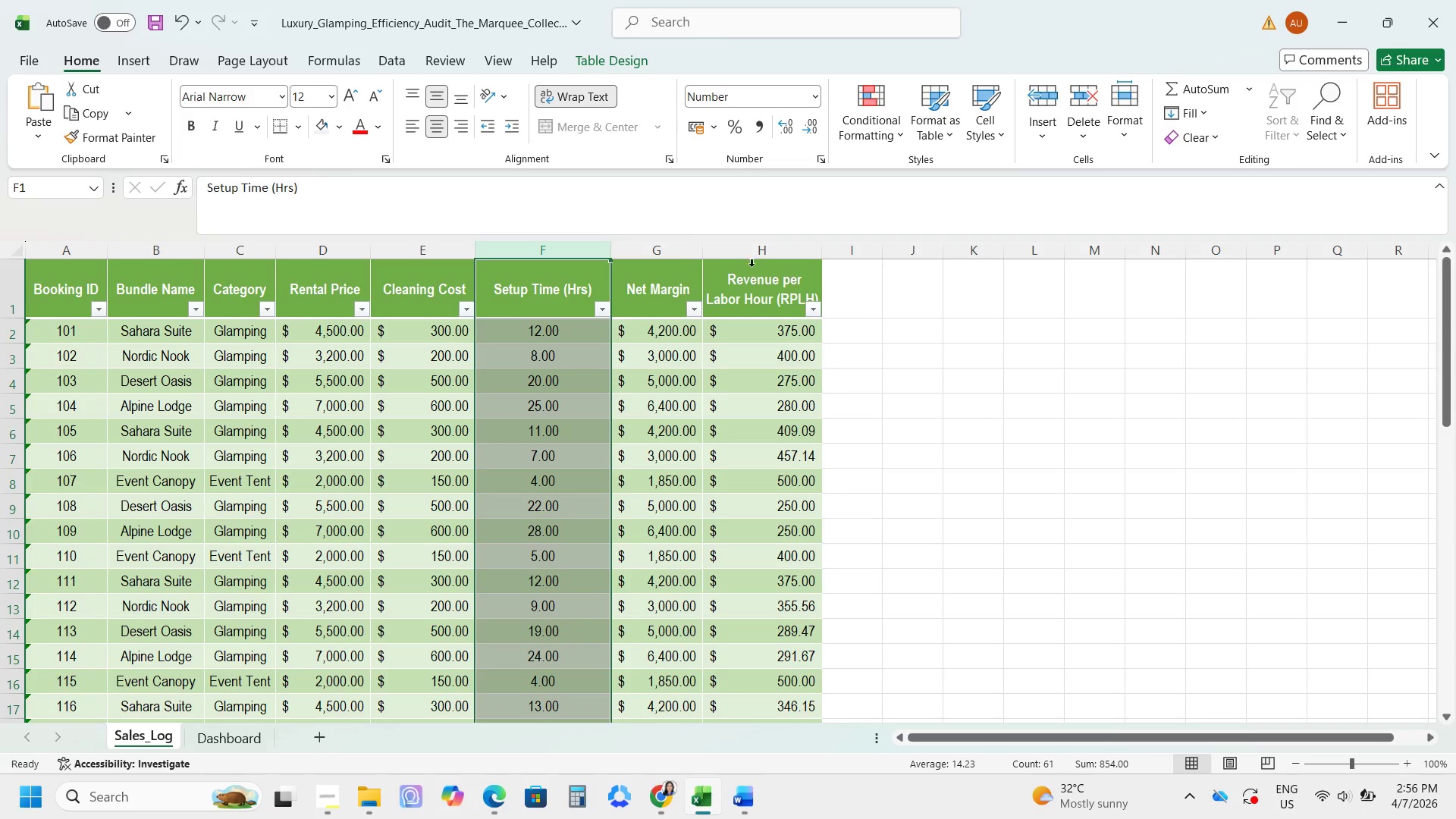 
hold_key(key=ControlLeft, duration=0.78)
left_click([764, 243])
 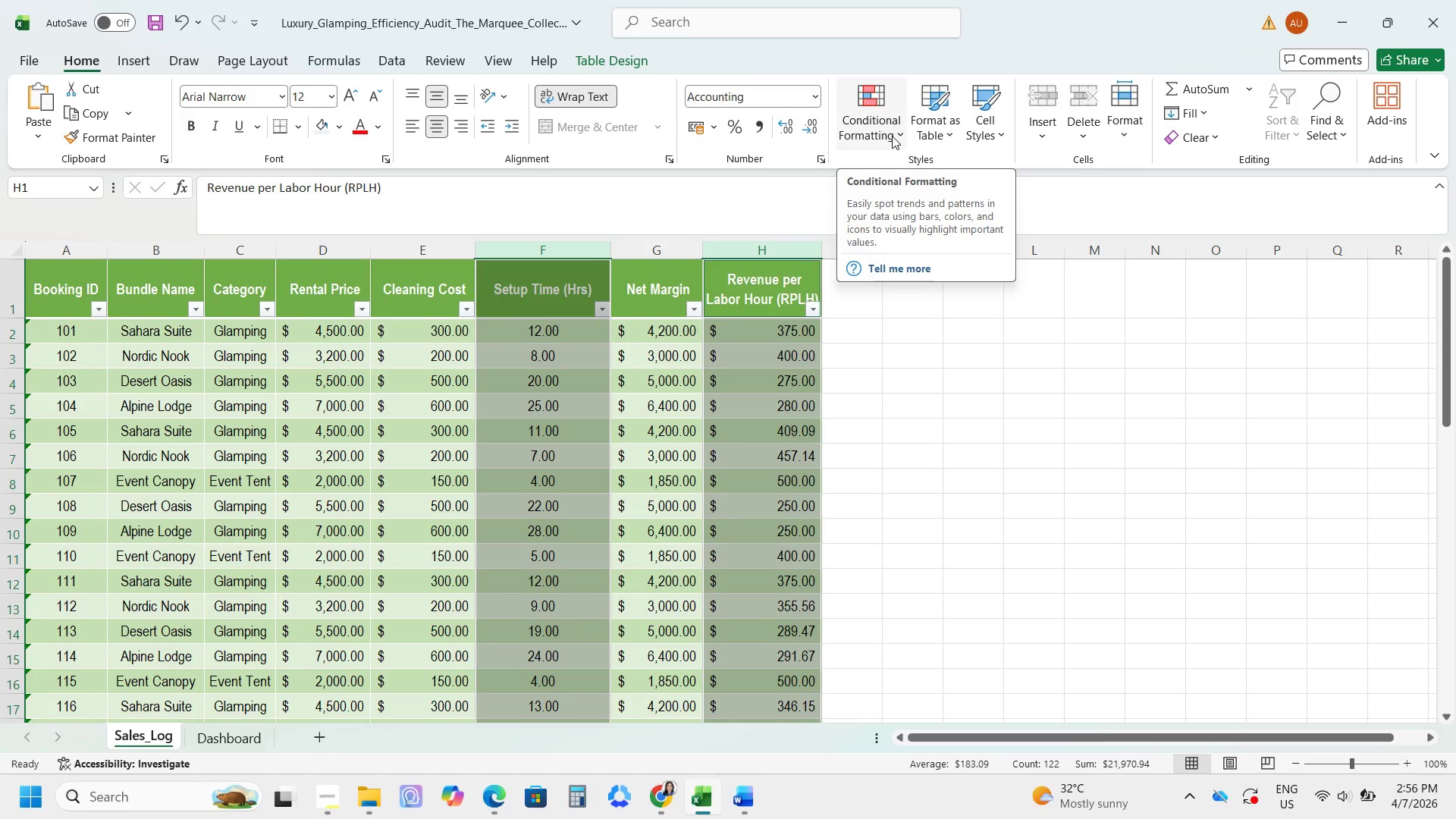 
left_click([892, 136])
 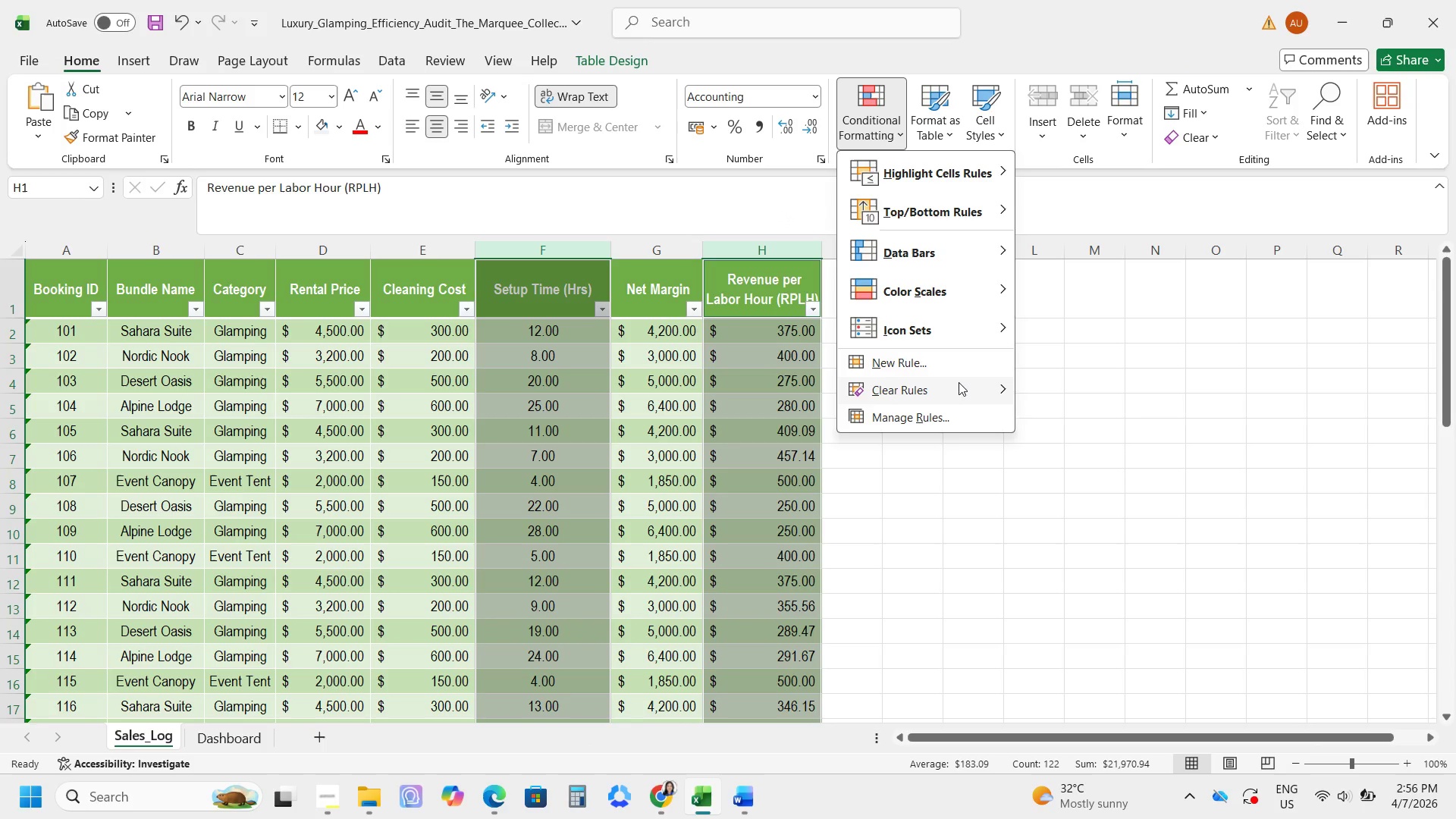 
left_click([945, 362])
 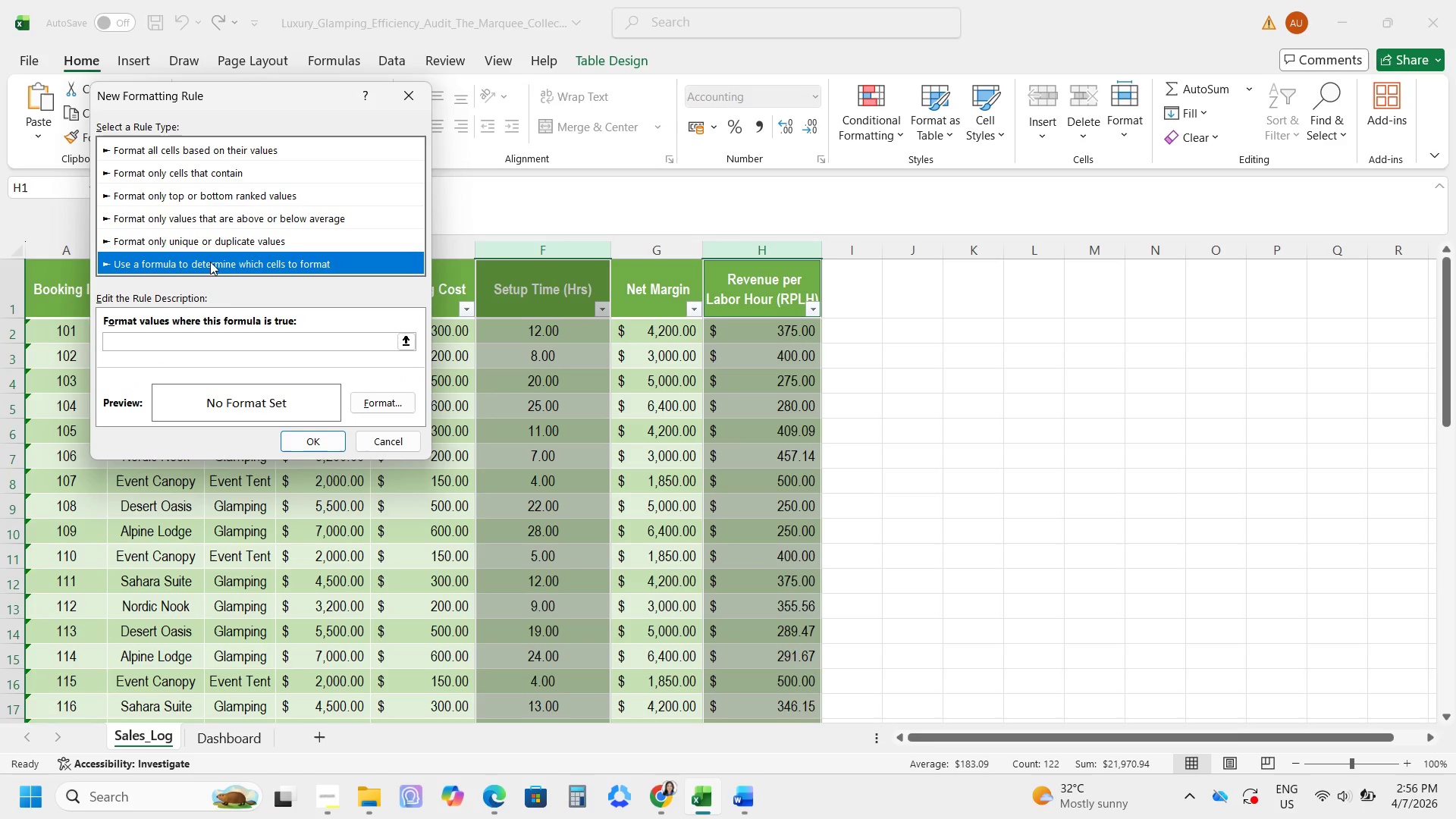 
left_click([221, 340])
 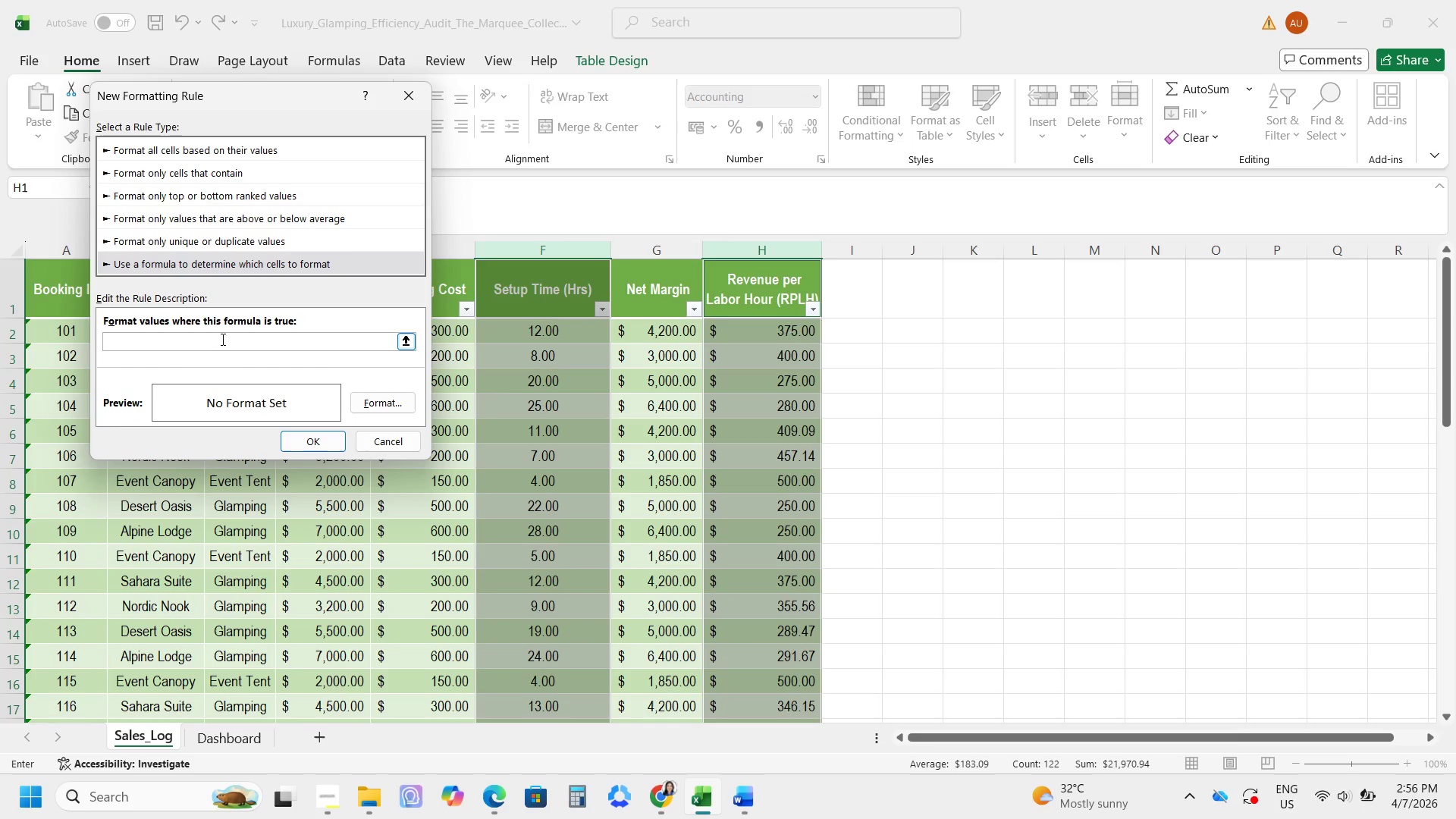 
type(=AND(S)
key(Backspace)
type($F2.)
key(Backspace)
type(>)
 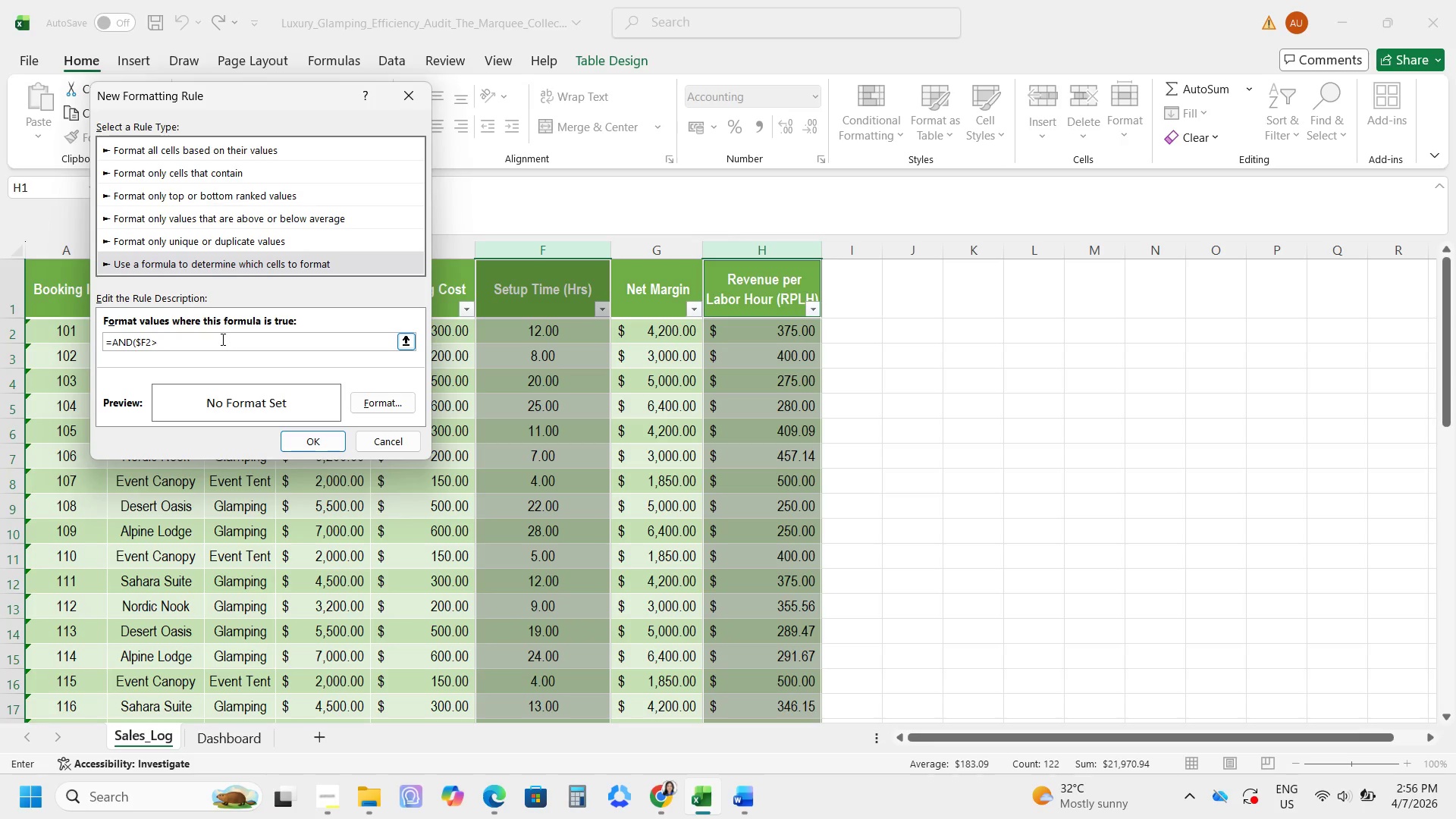 
type(20, $H2<250))
 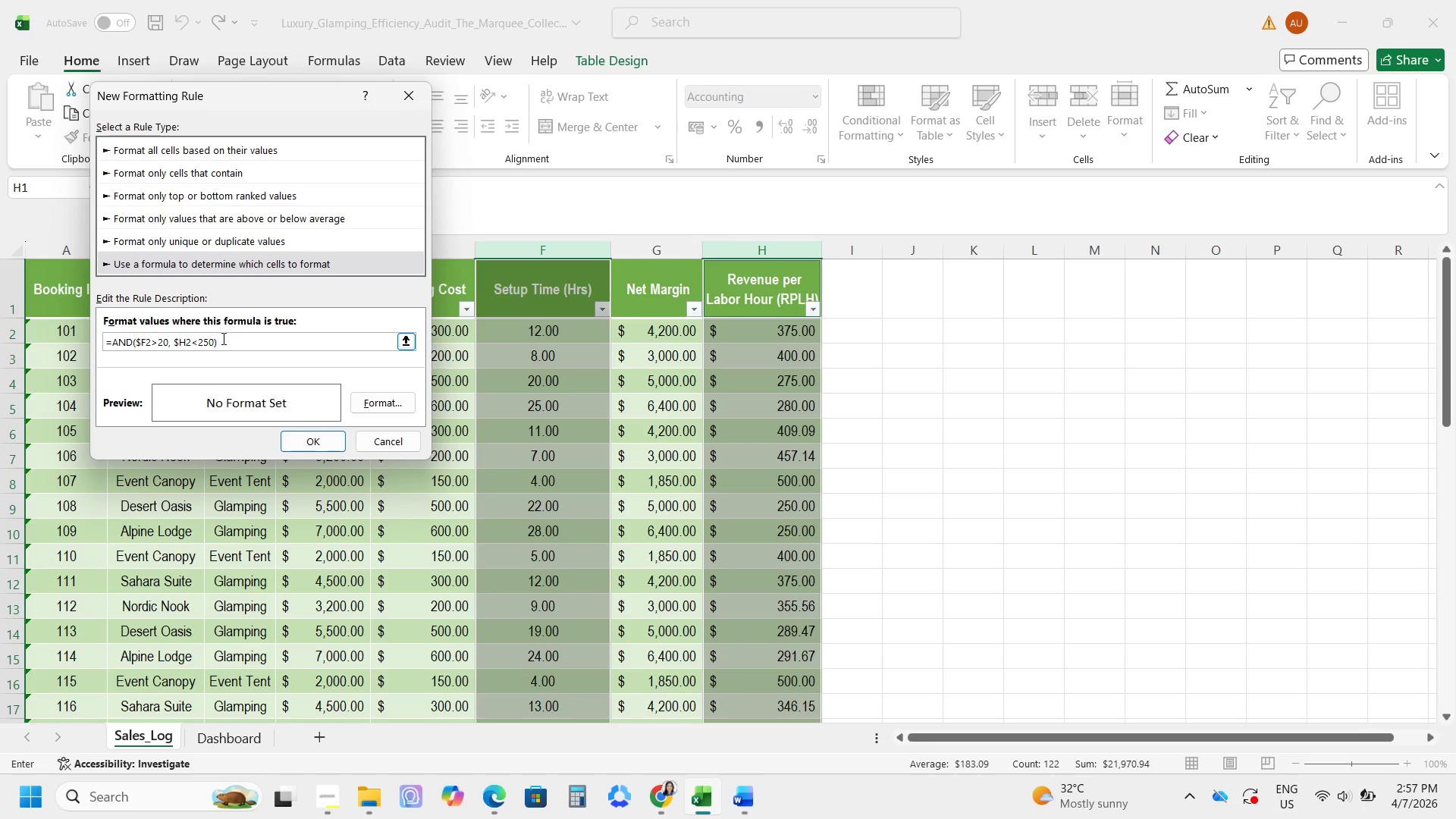 
left_click([371, 403])
 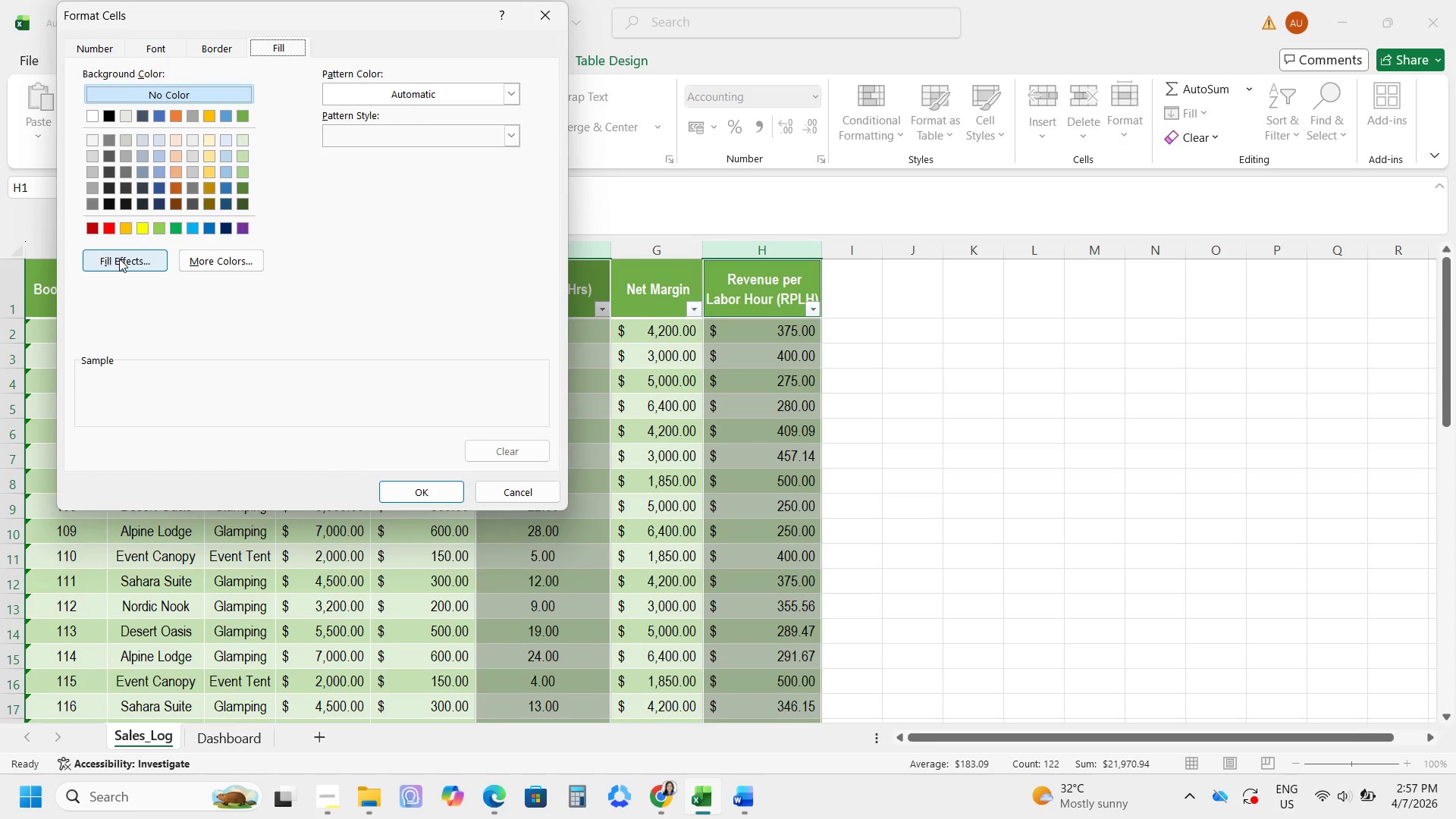 
left_click([119, 259])
 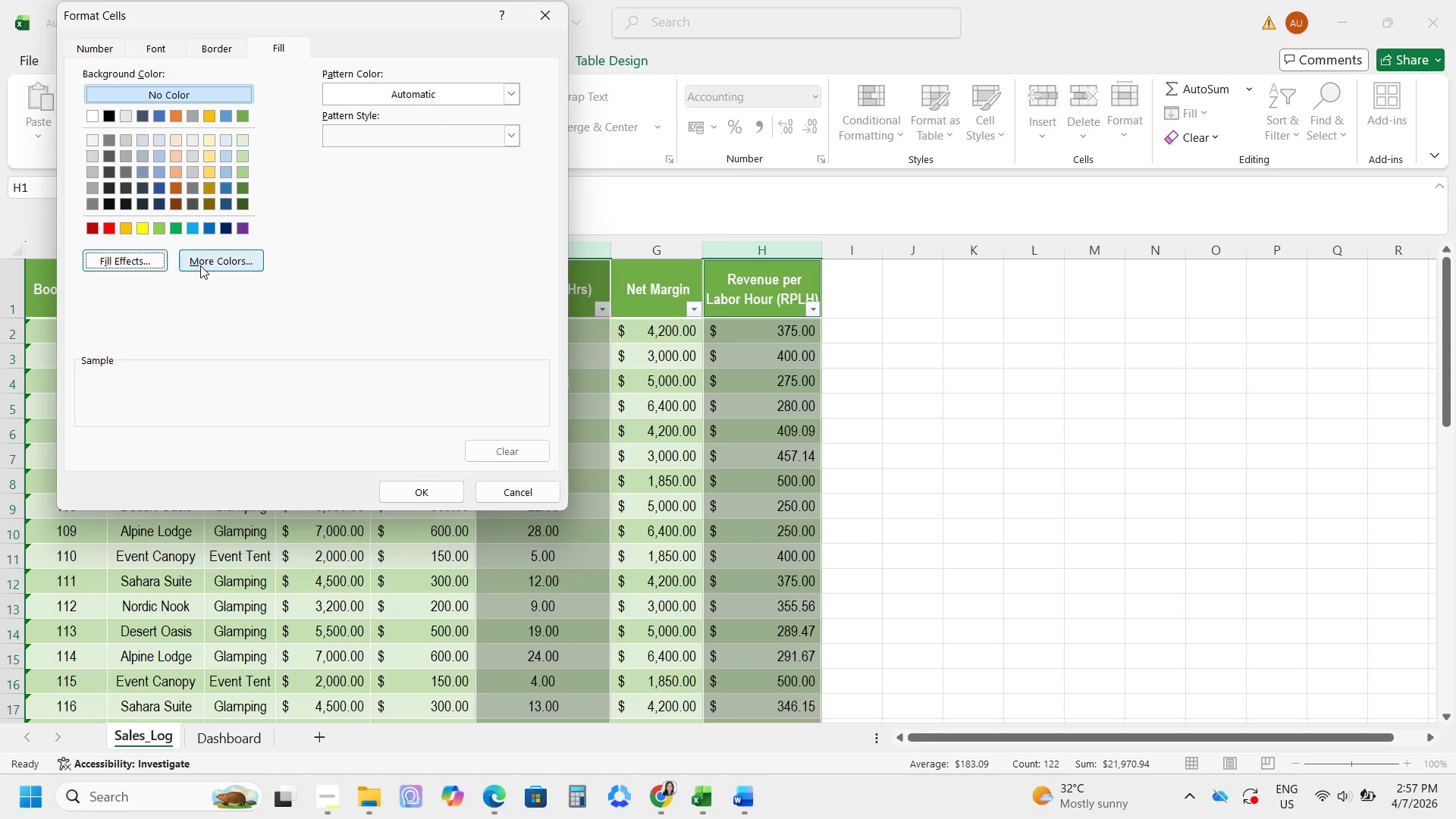 
wait(5.42)
 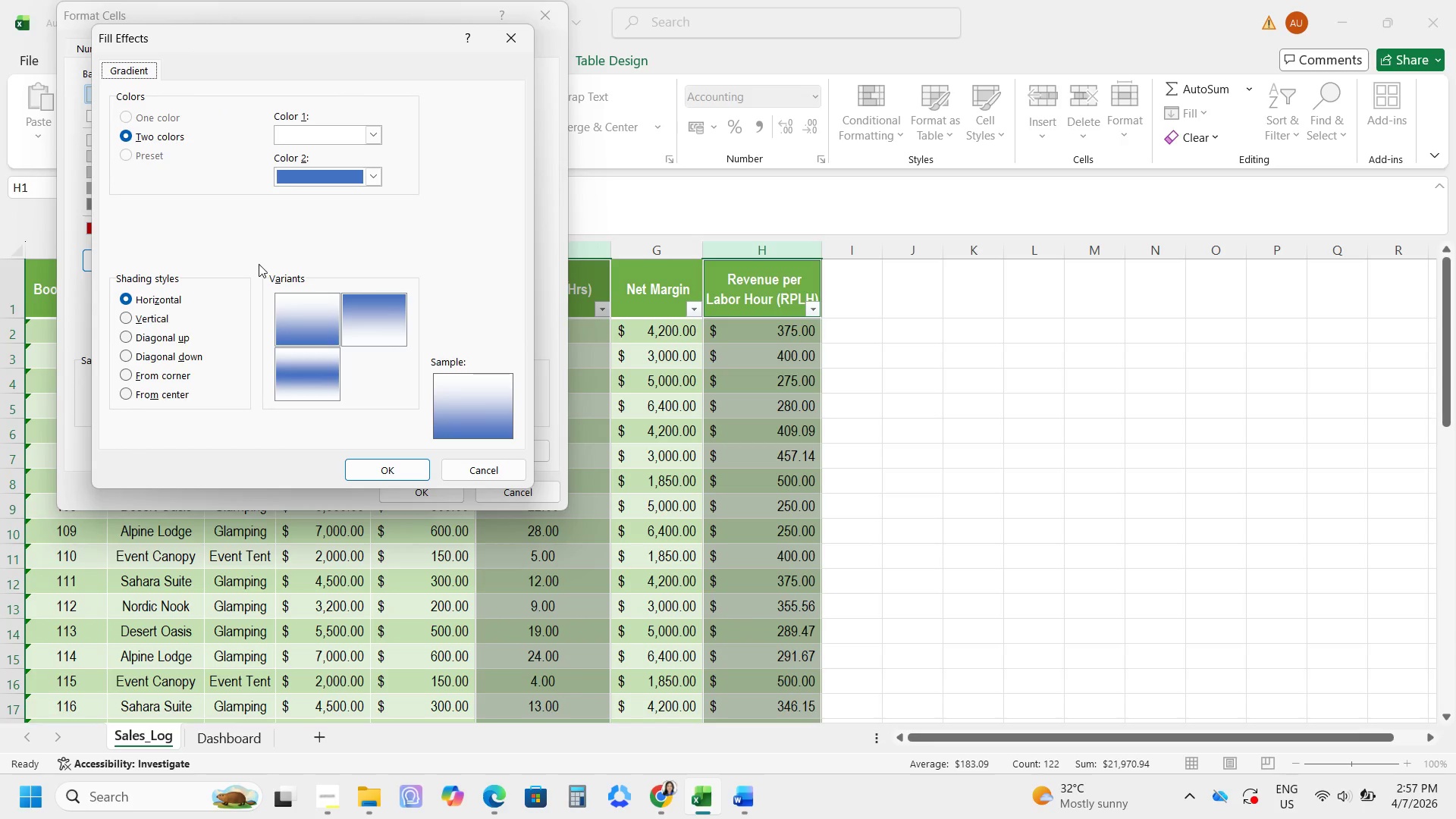 
left_click([106, 236])
 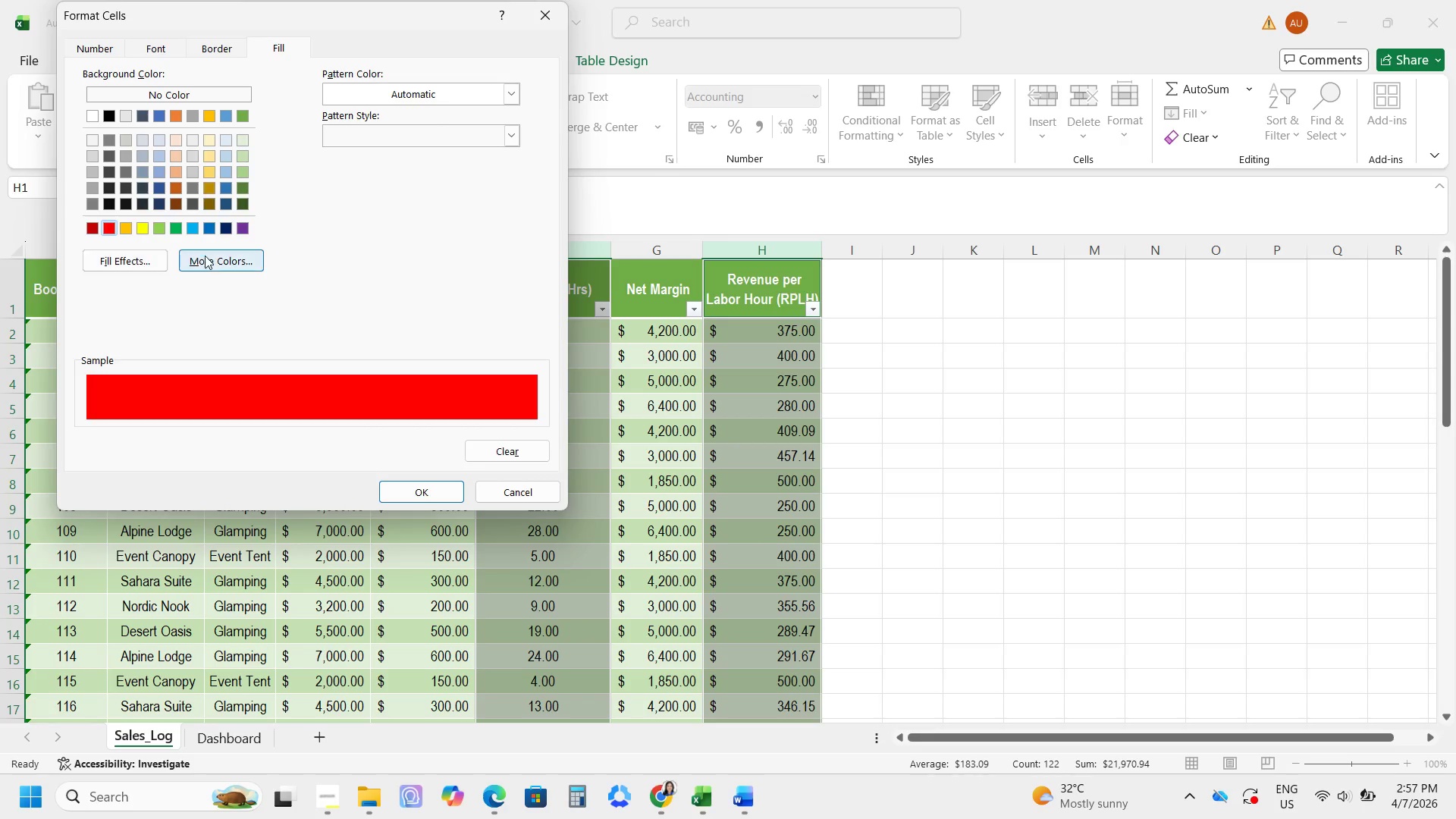 
left_click([205, 256])
 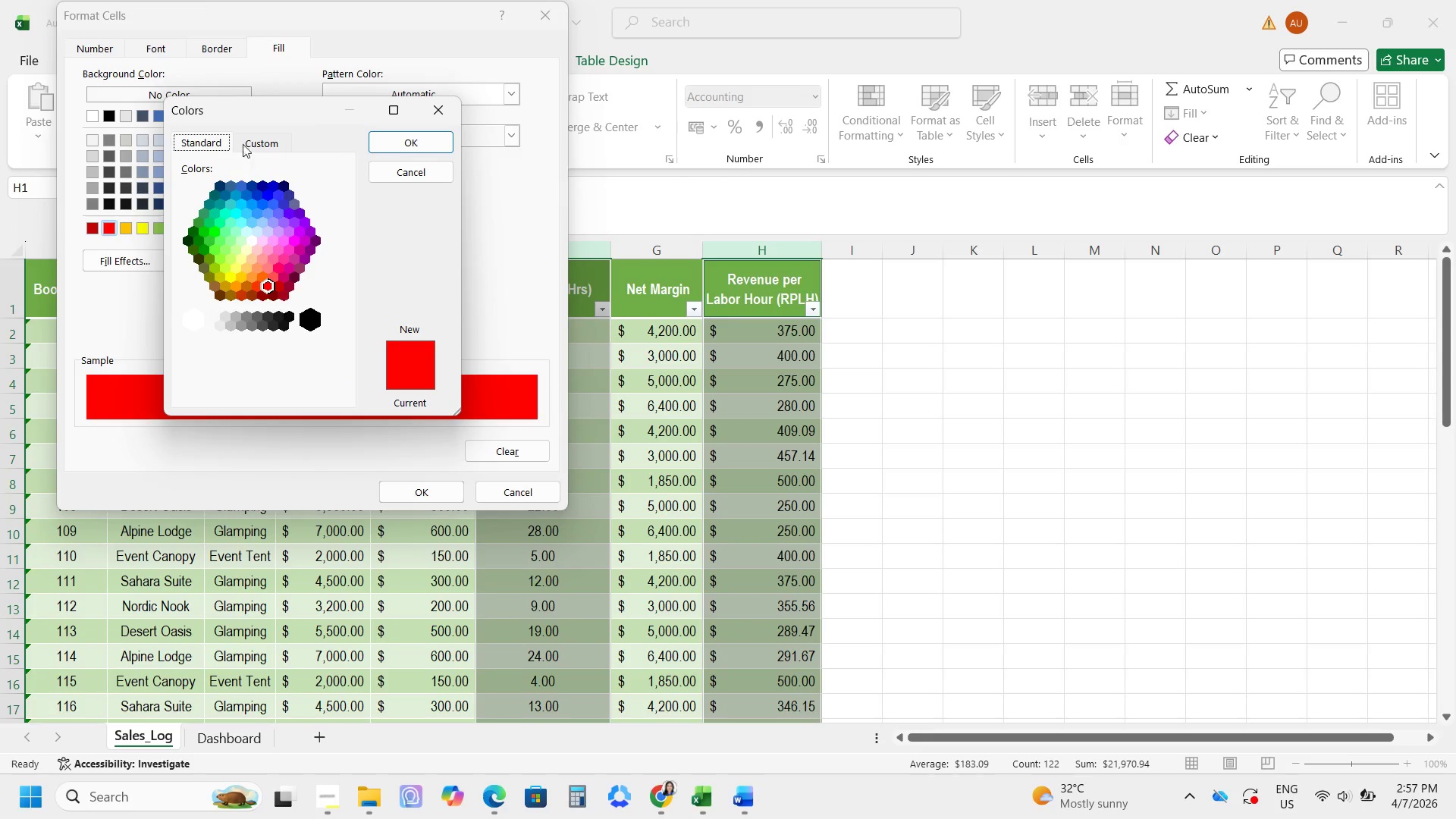 
left_click([249, 142])
 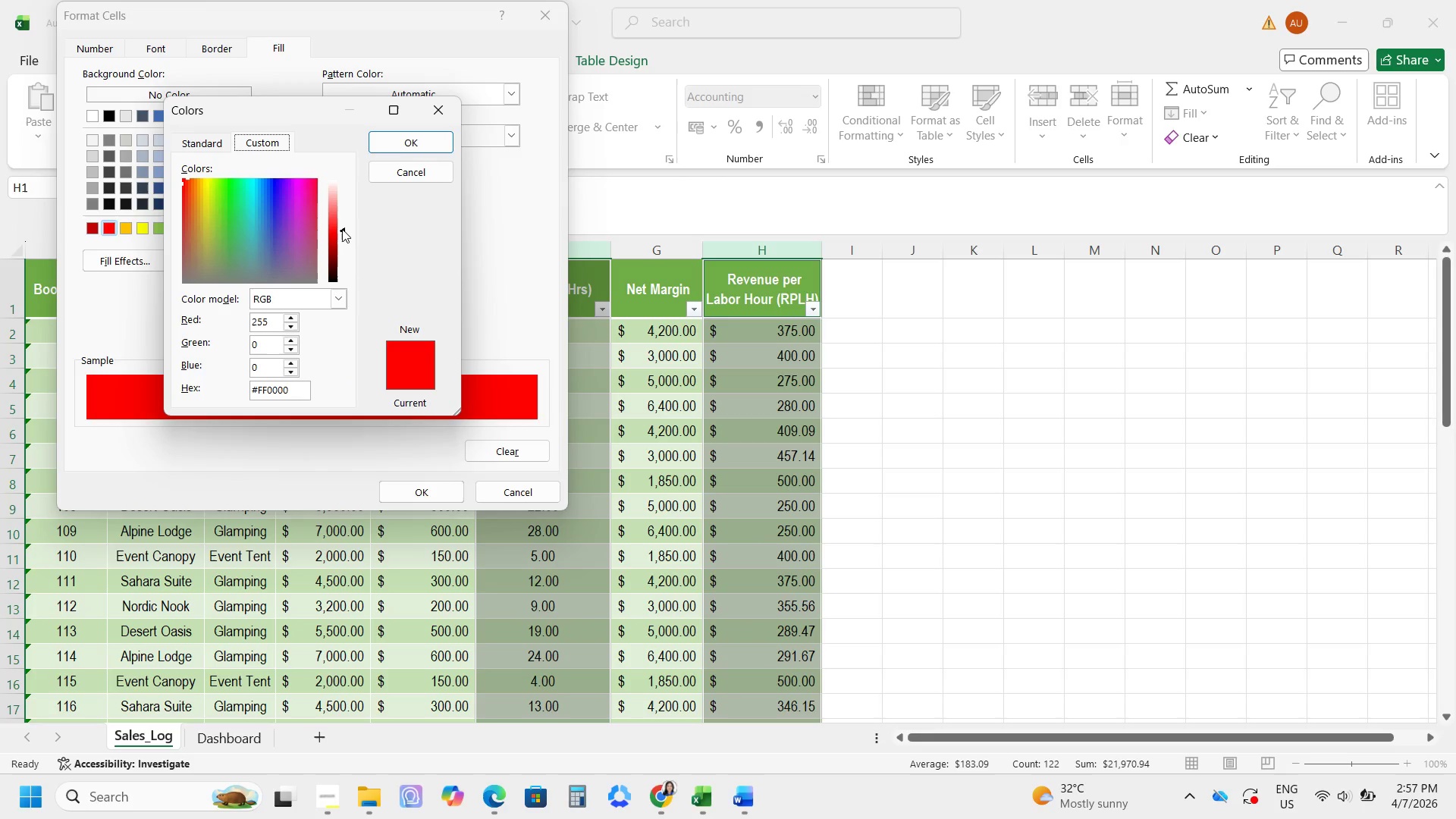 
left_click_drag(start_coordinate=[343, 229], to_coordinate=[337, 212])
 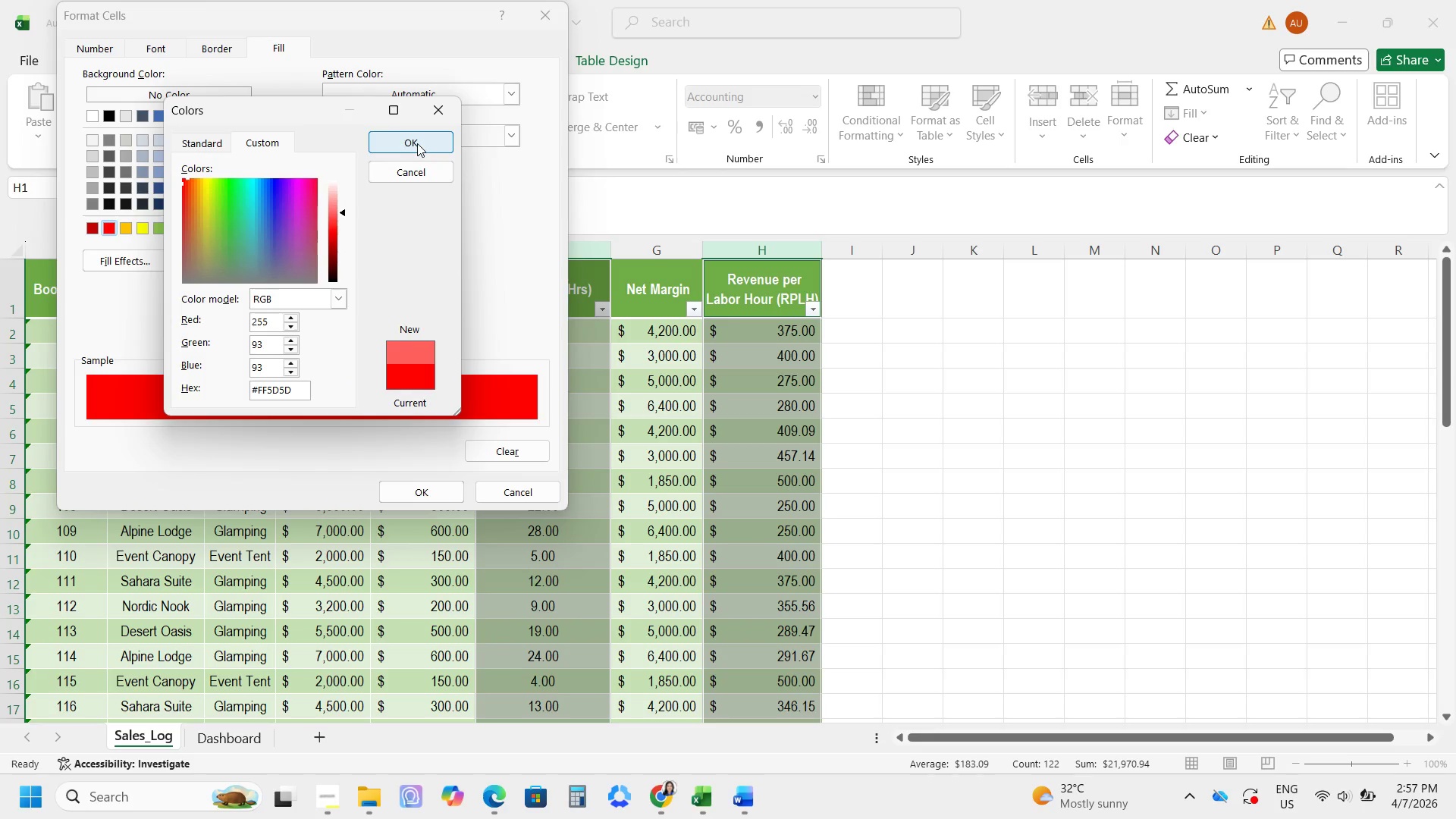 
left_click([417, 143])
 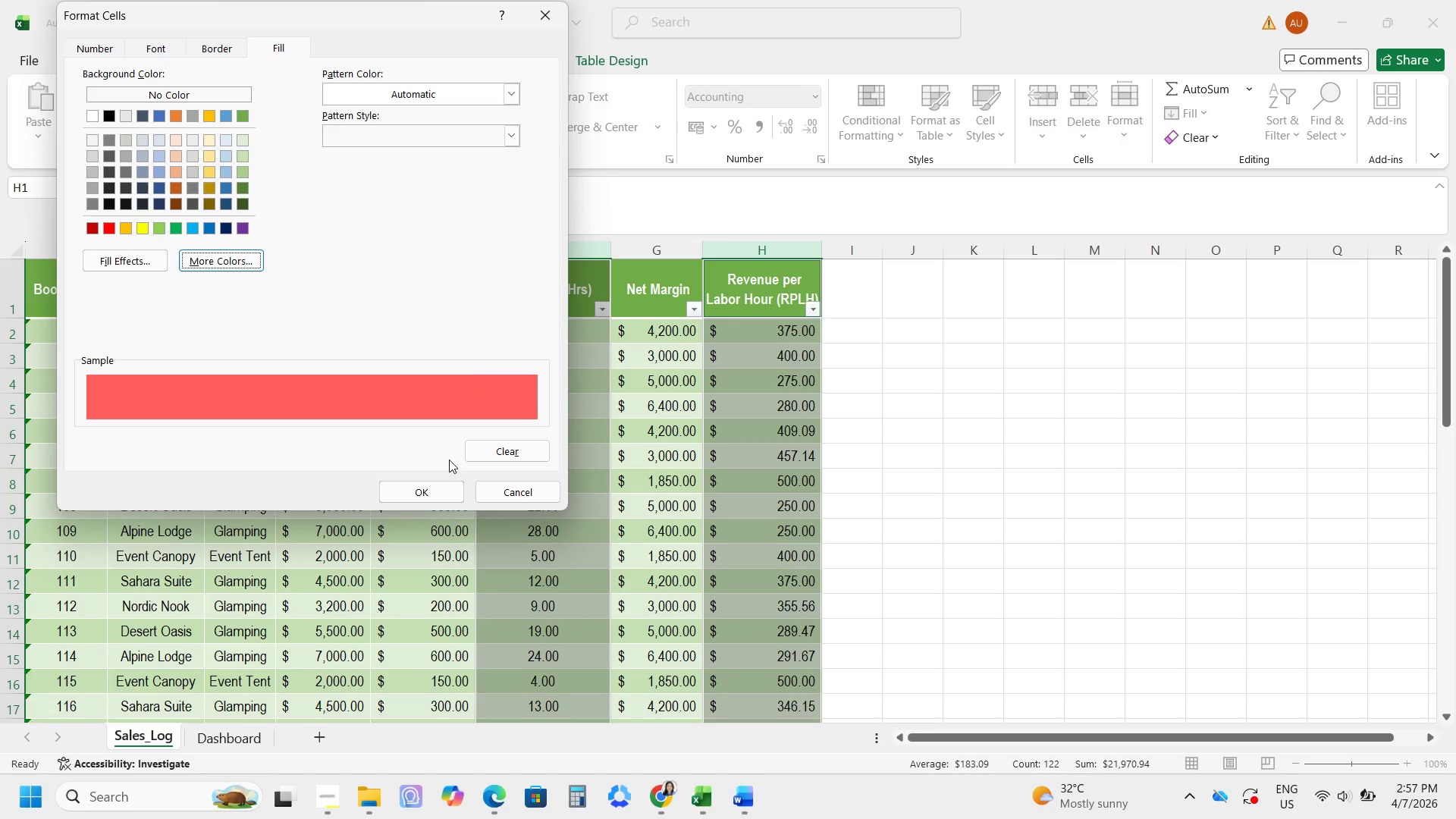 
left_click([438, 491])
 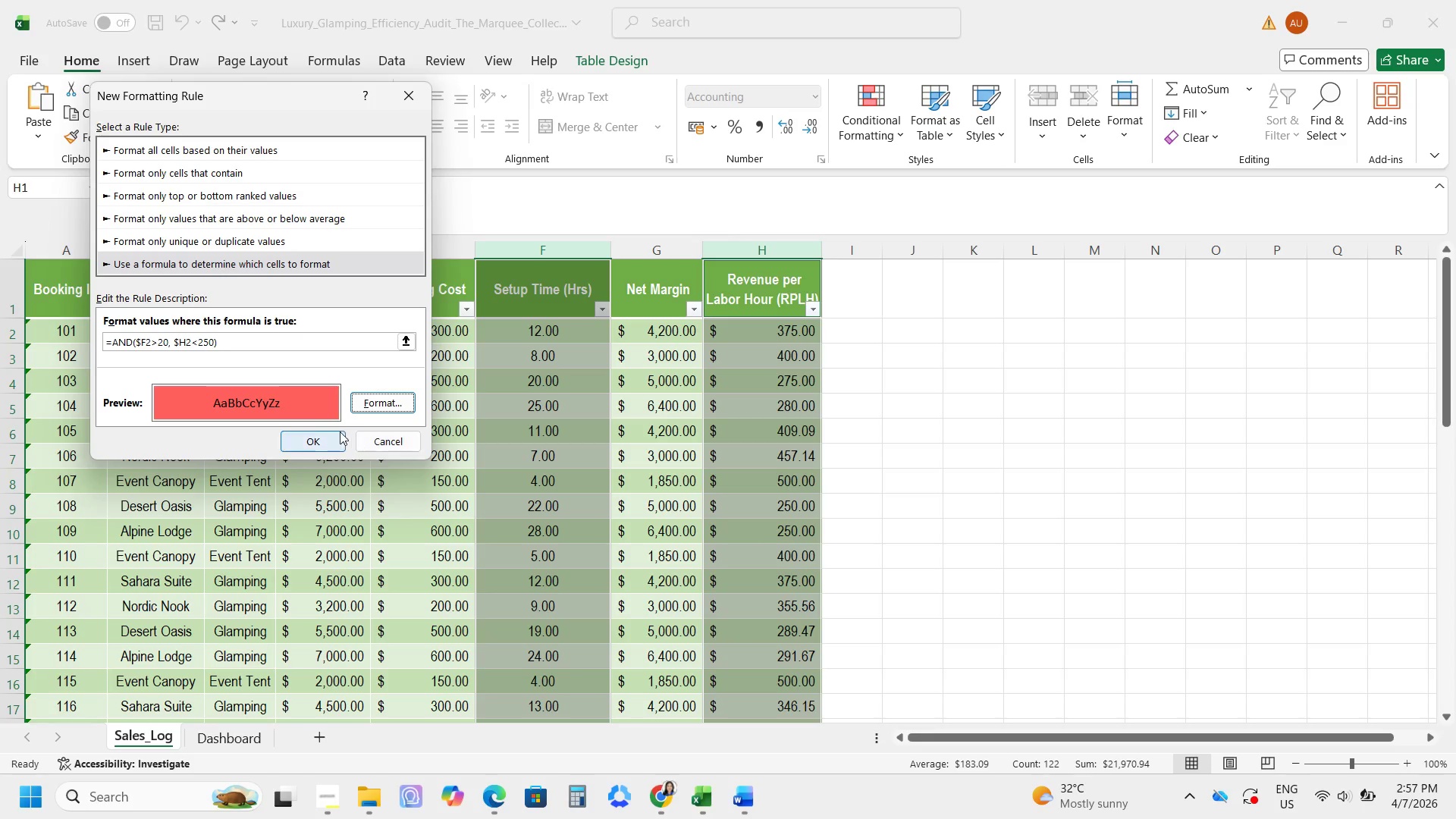 
left_click([319, 438])
 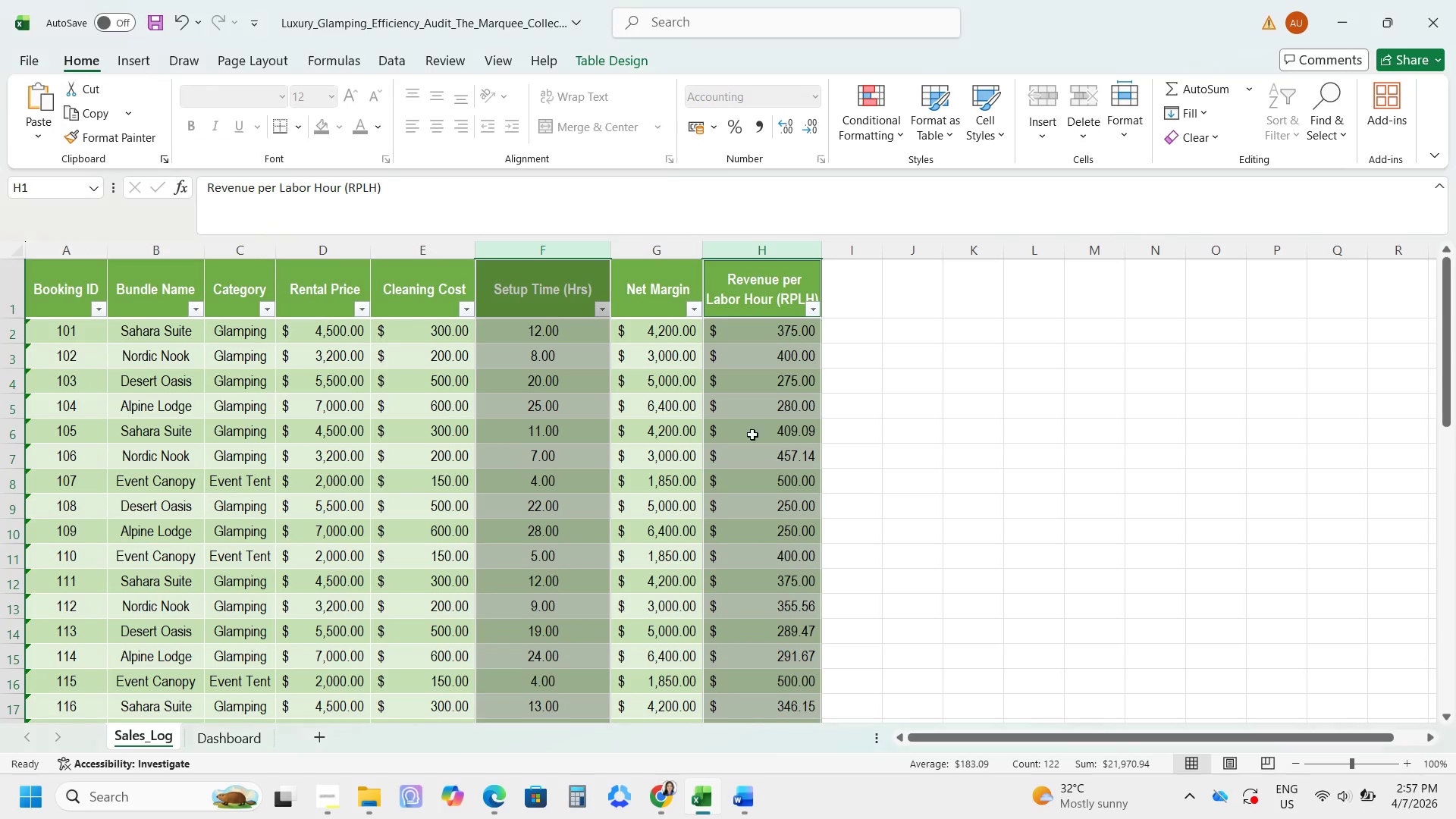 
left_click([772, 423])
 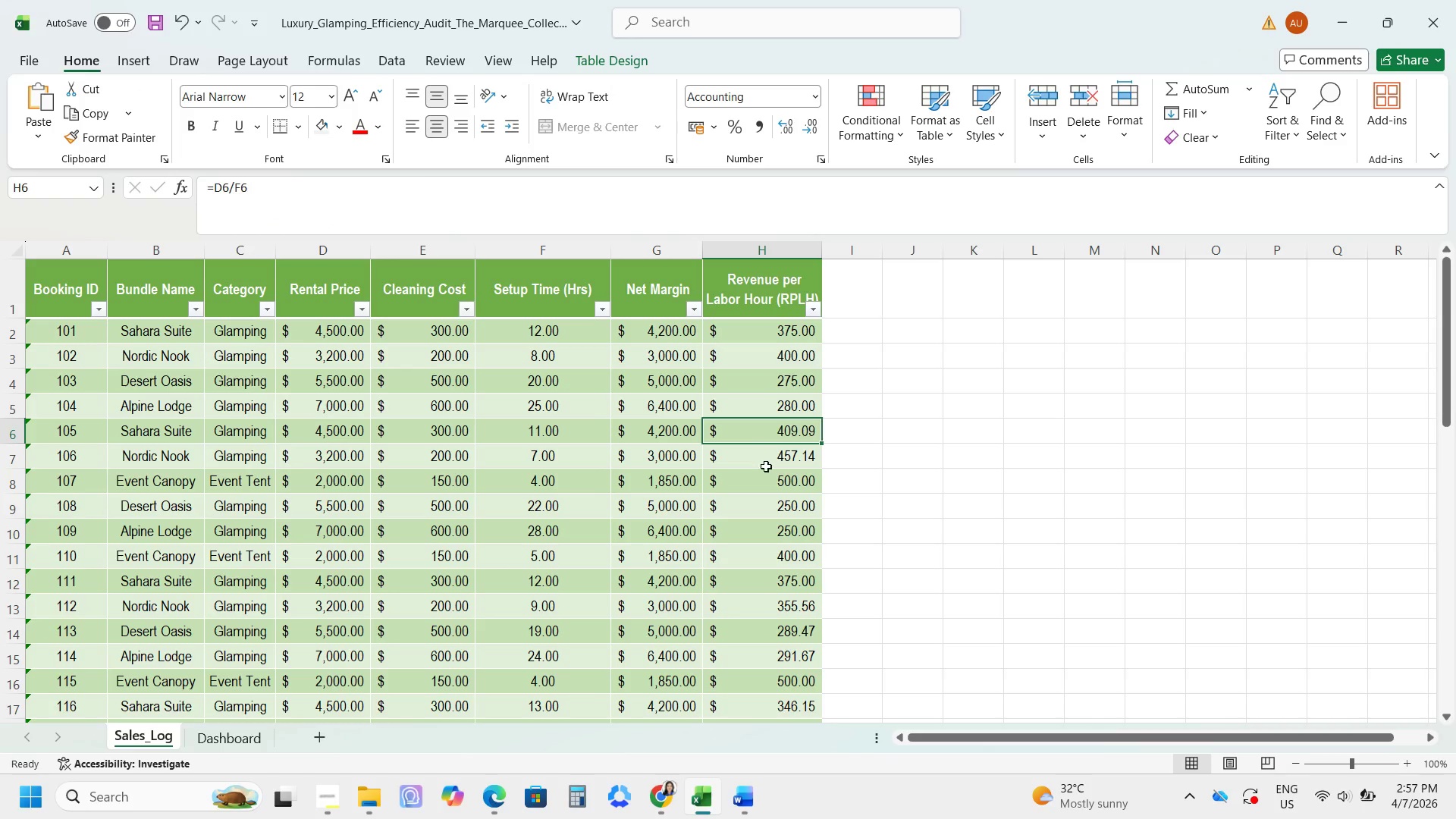 
scroll: coordinate [751, 494], scroll_direction: down, amount: 14.0
 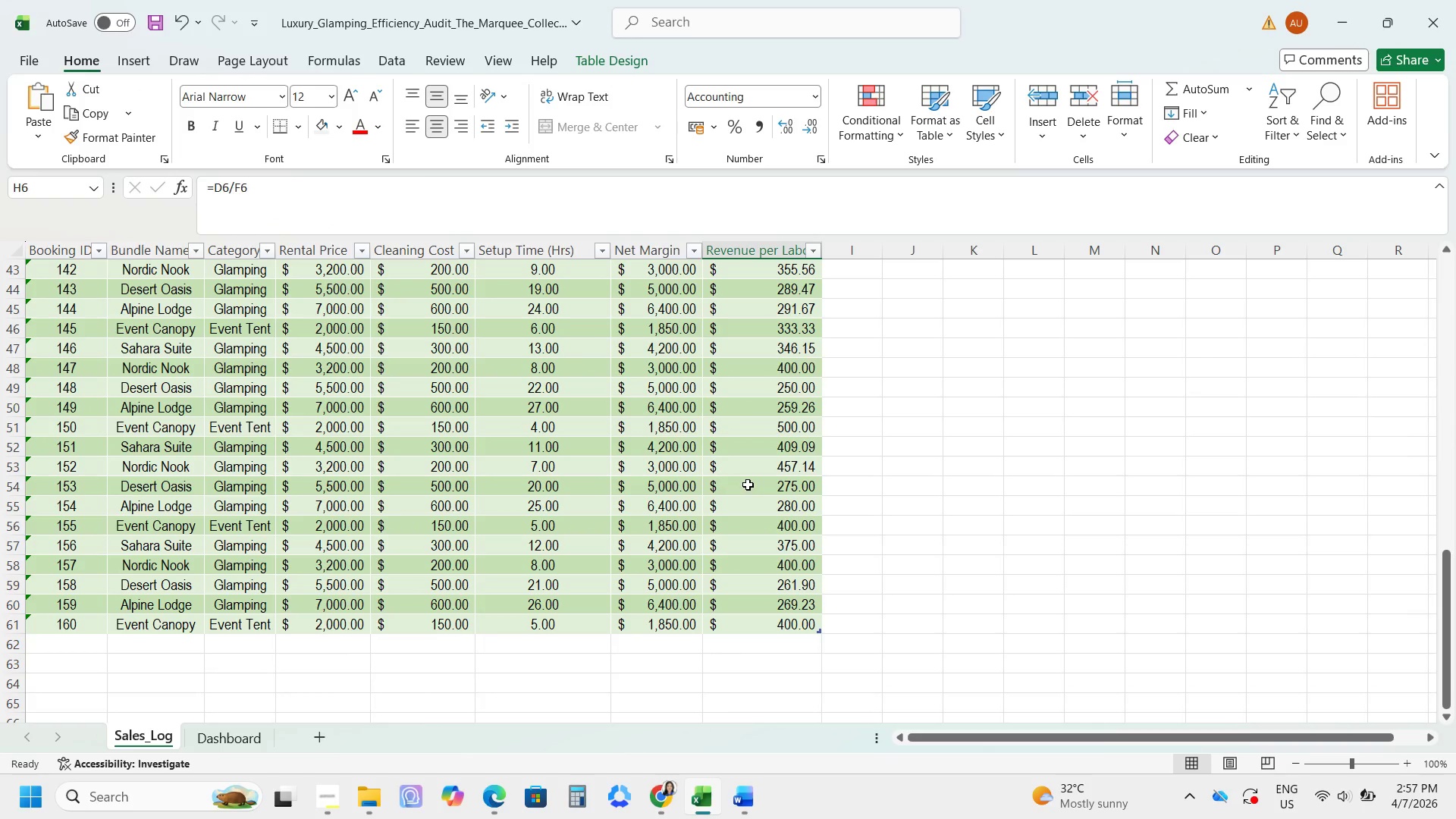 
scroll: coordinate [748, 483], scroll_direction: up, amount: 8.0
 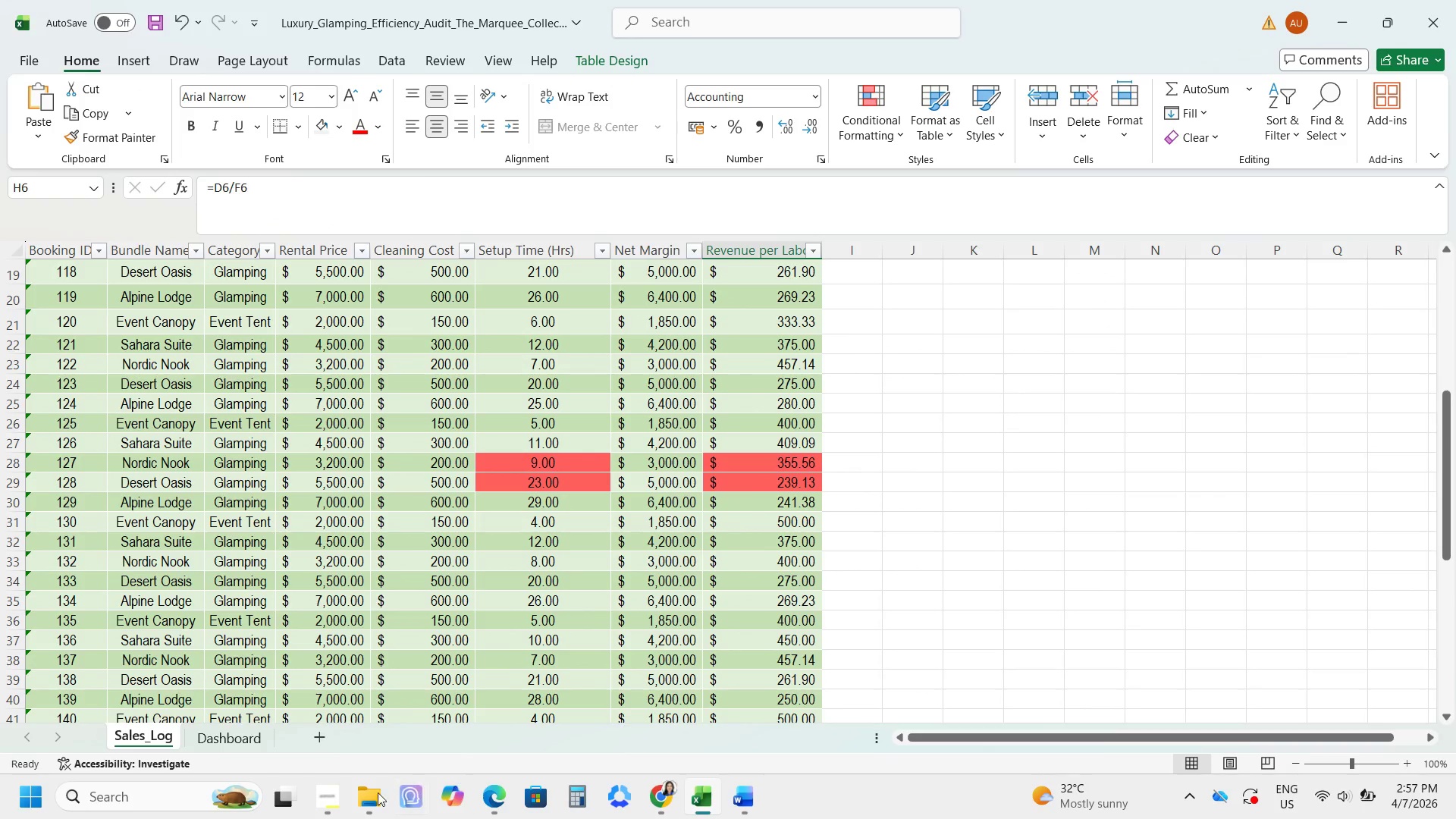 
left_click([328, 794])